 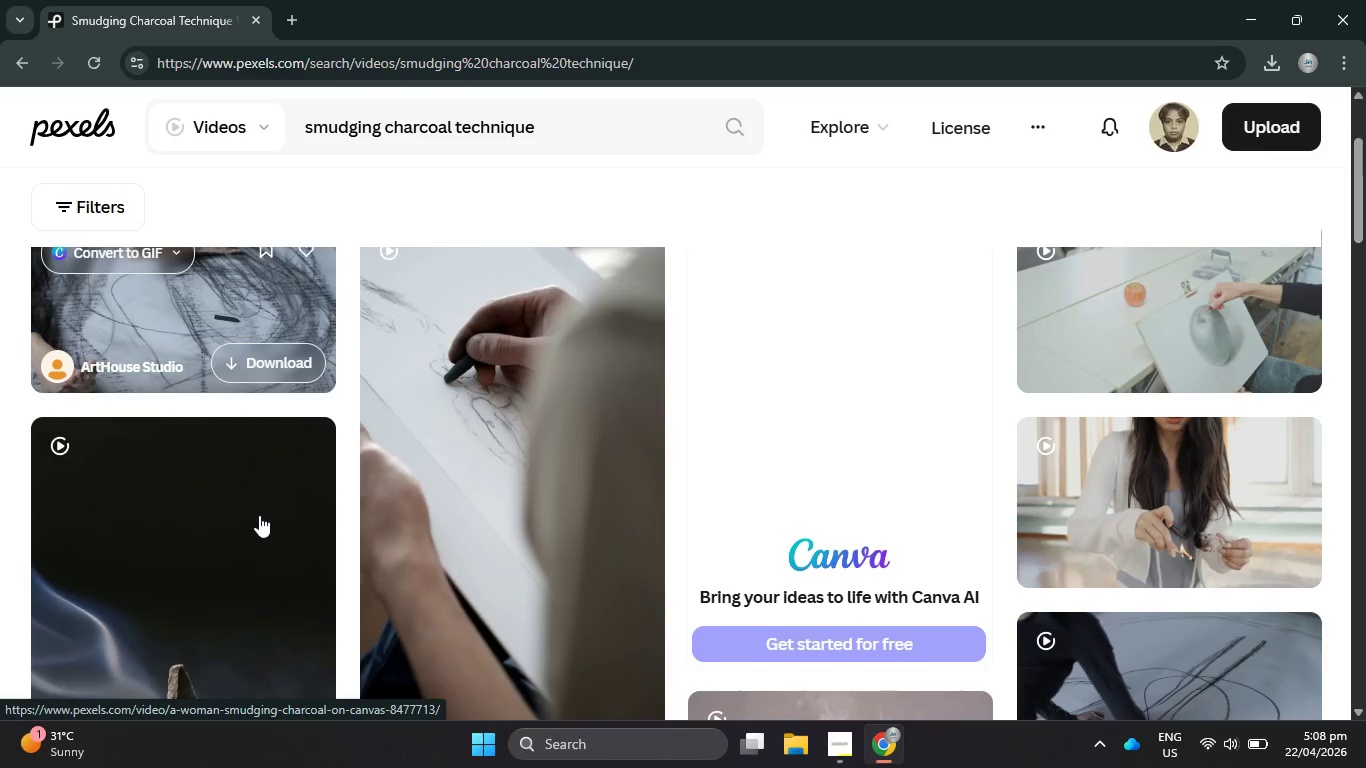 
scroll: coordinate [398, 531], scroll_direction: down, amount: 2.0
 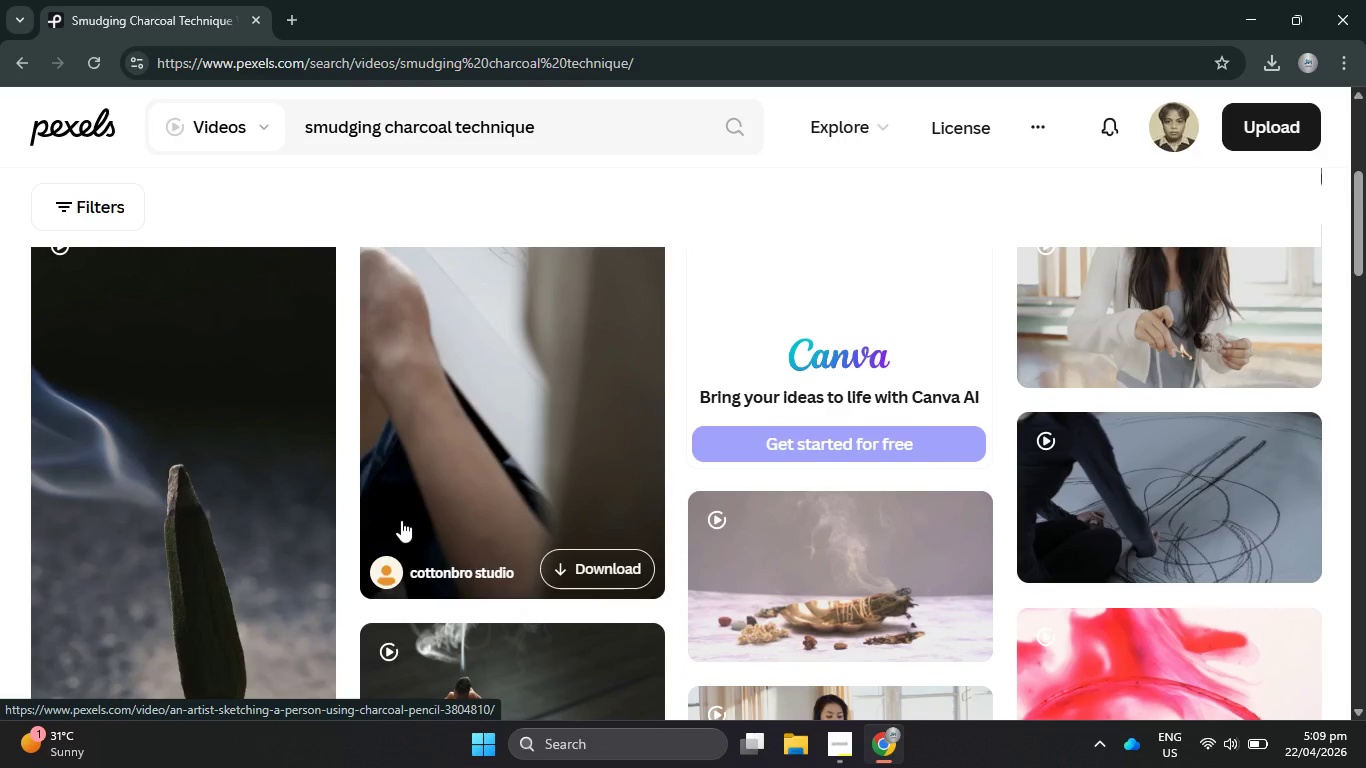 
scroll: coordinate [401, 520], scroll_direction: up, amount: 6.0
 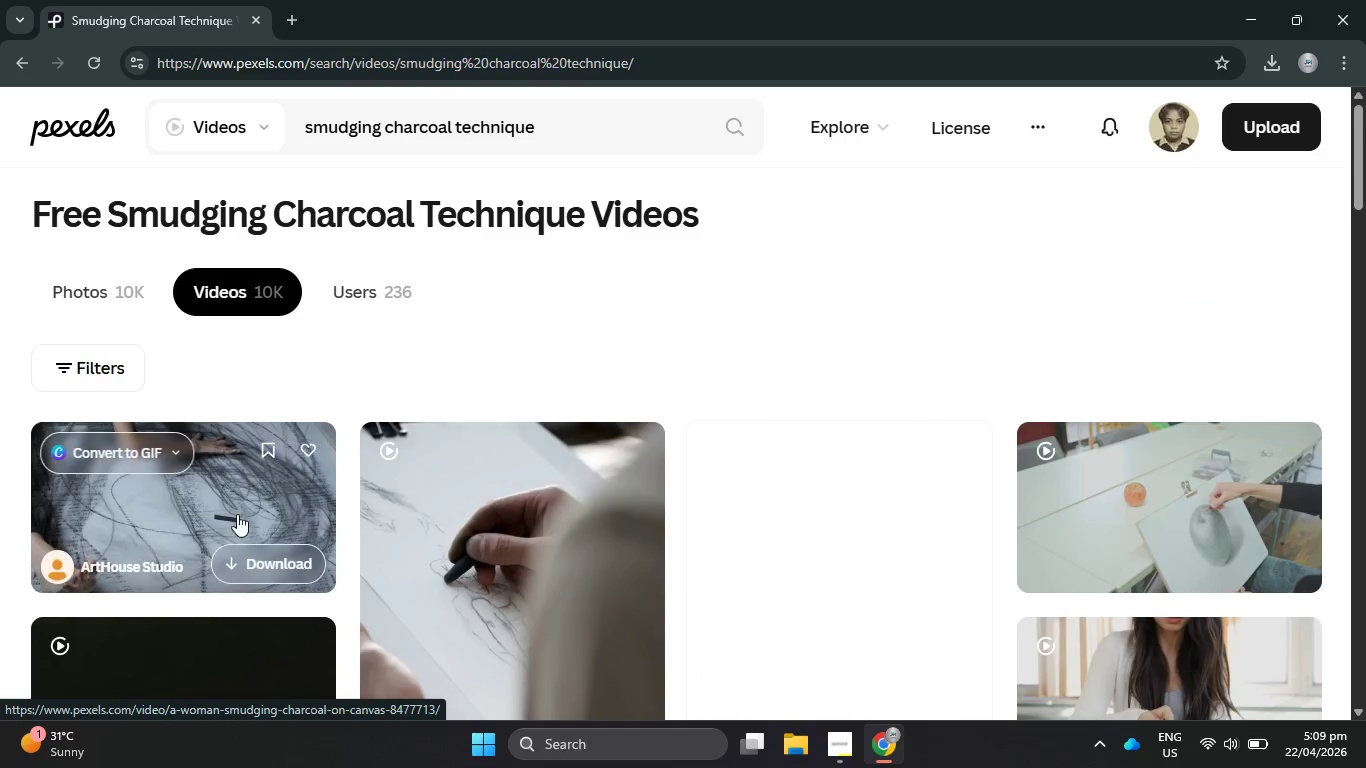 
left_click([237, 514])
 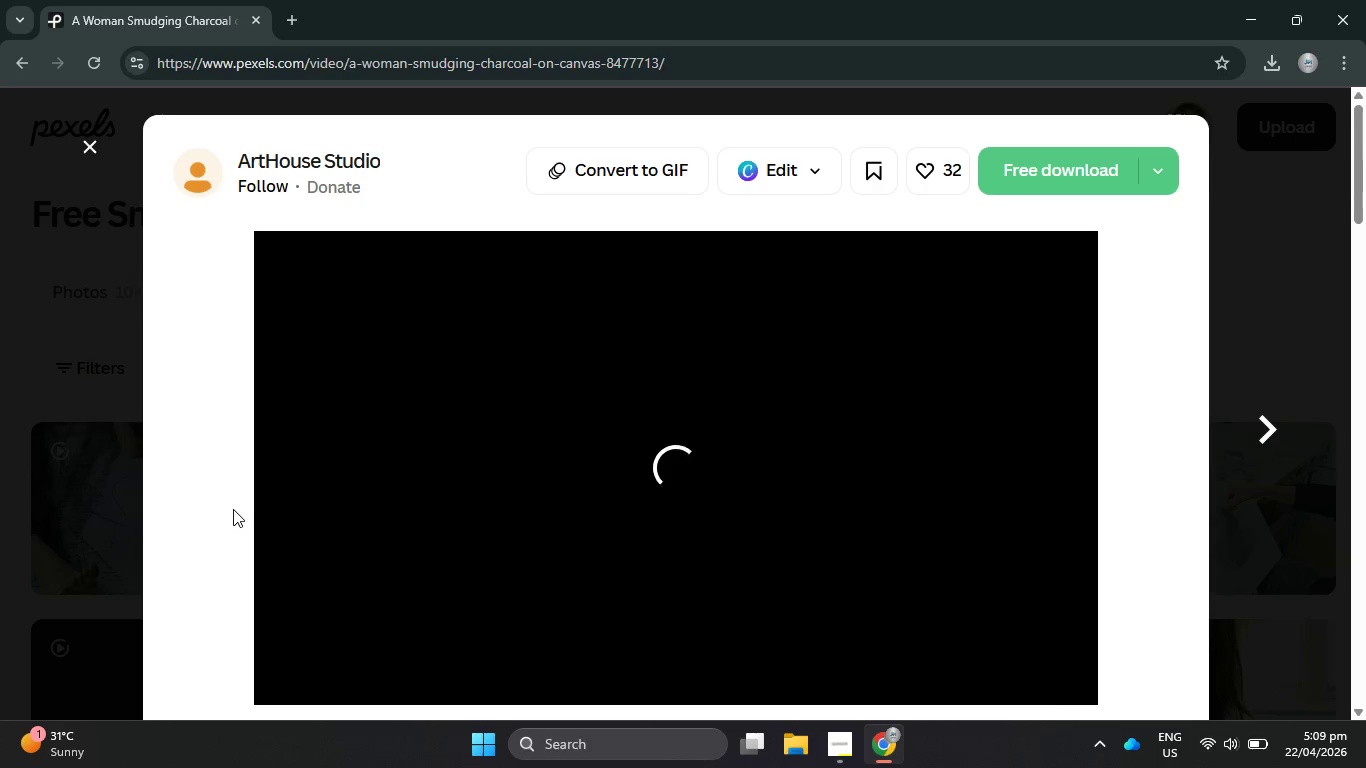 
wait(18.64)
 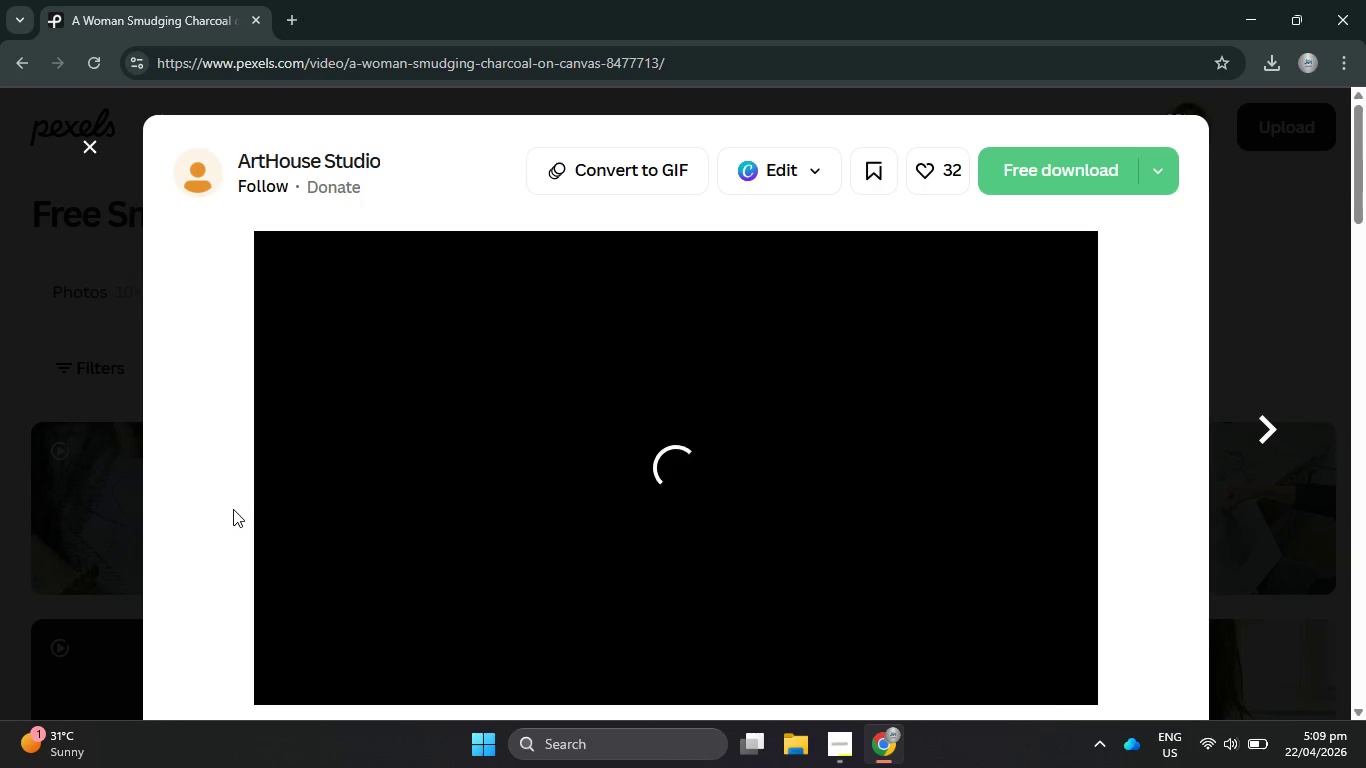 
left_click([1117, 179])
 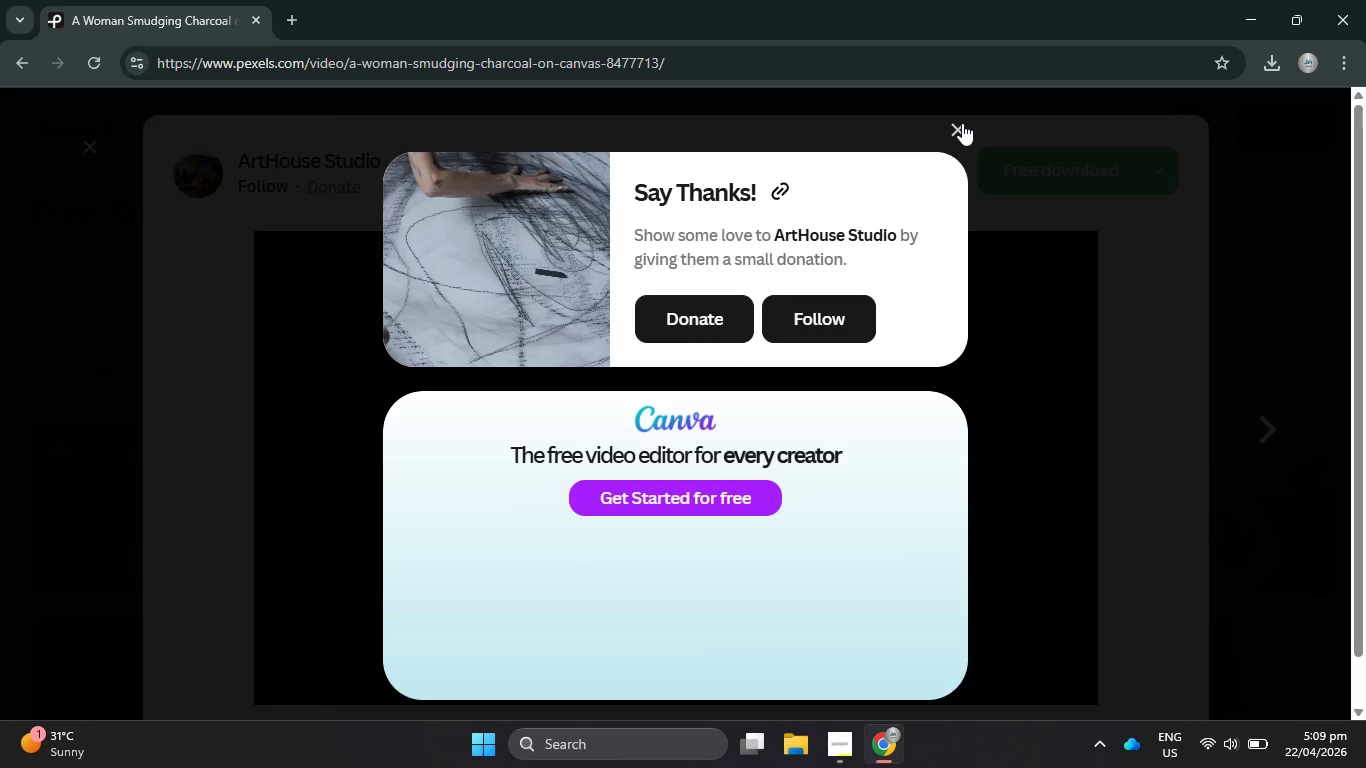 
left_click([962, 123])
 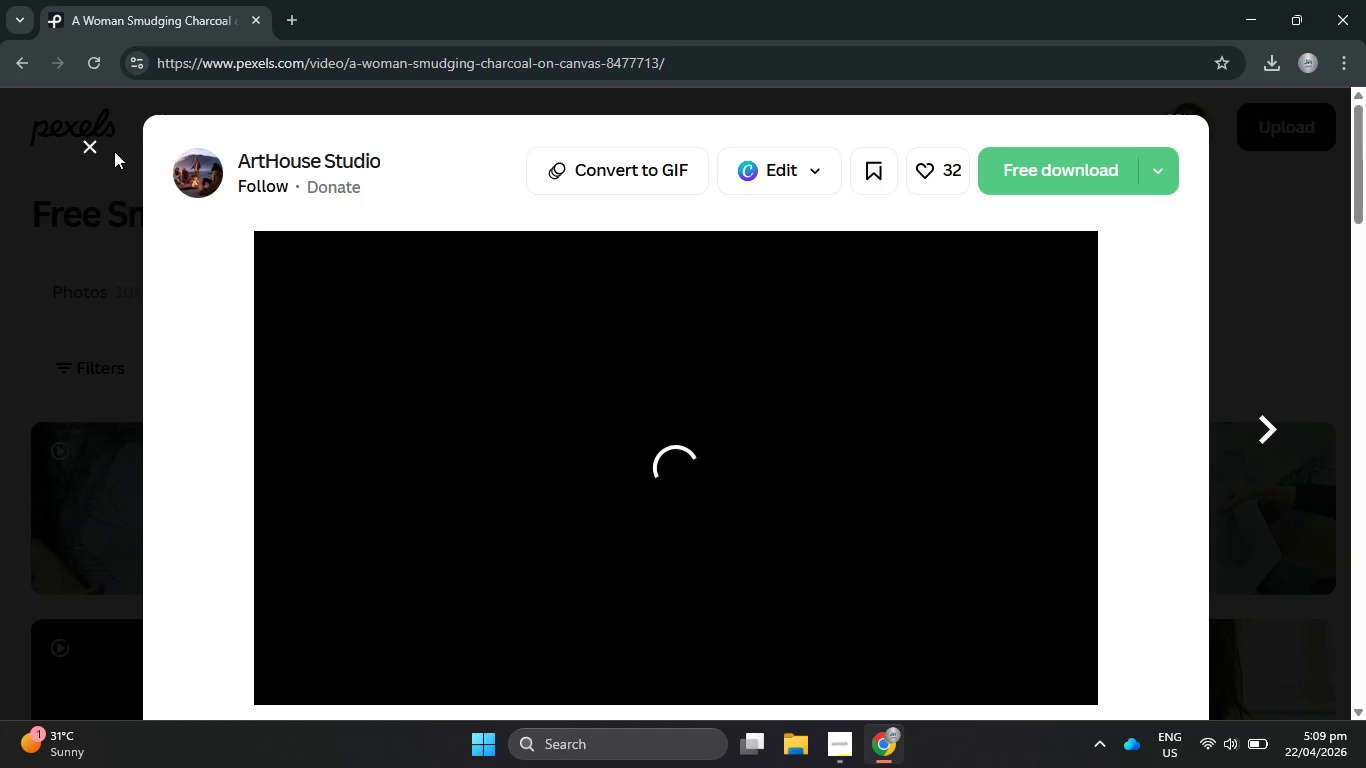 
left_click([99, 145])
 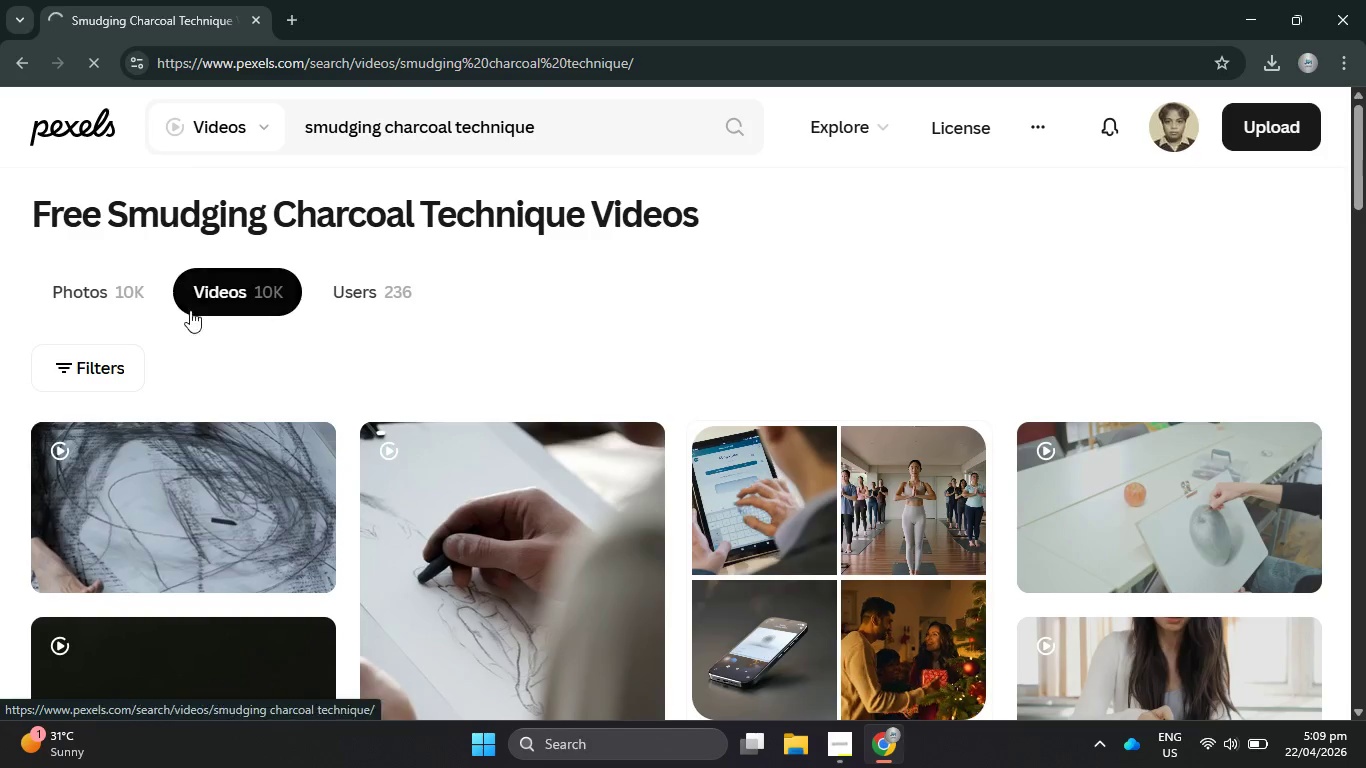 
left_click([88, 363])
 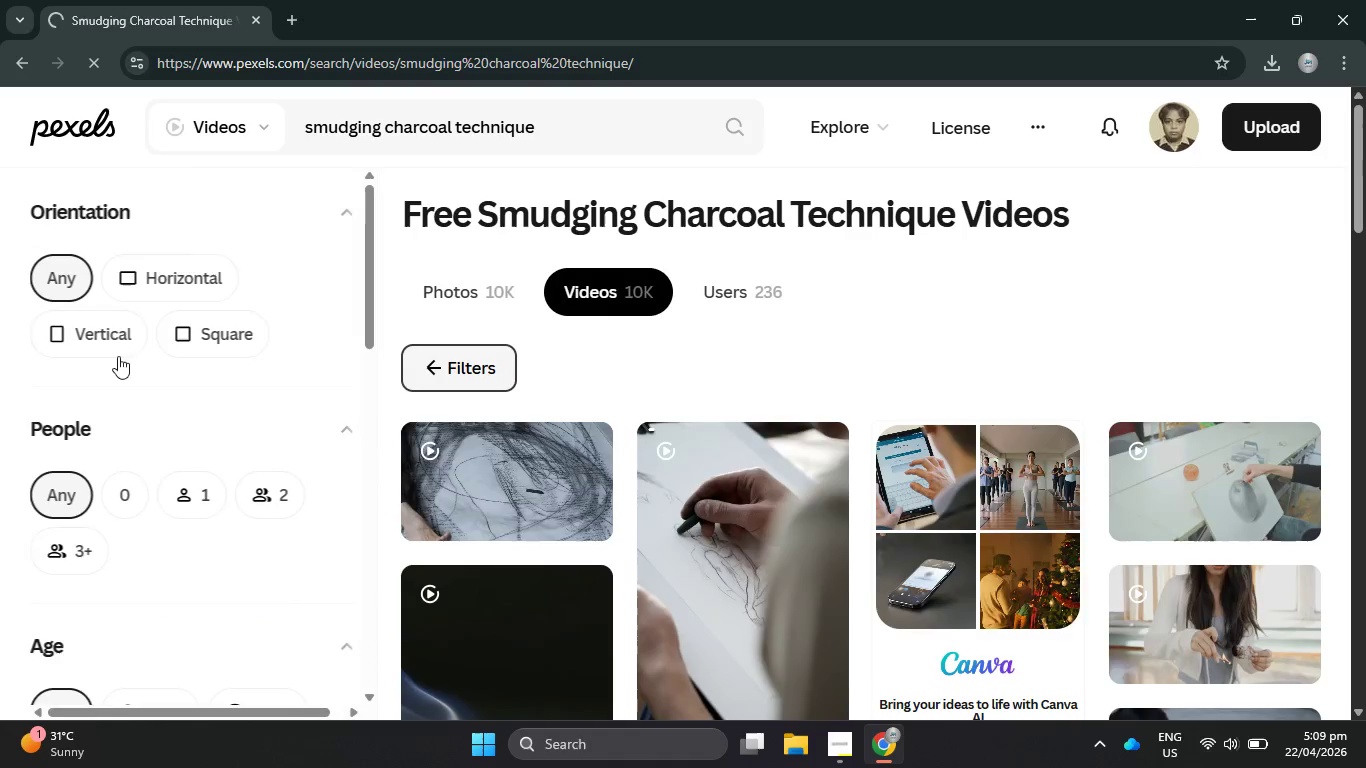 
left_click([117, 334])
 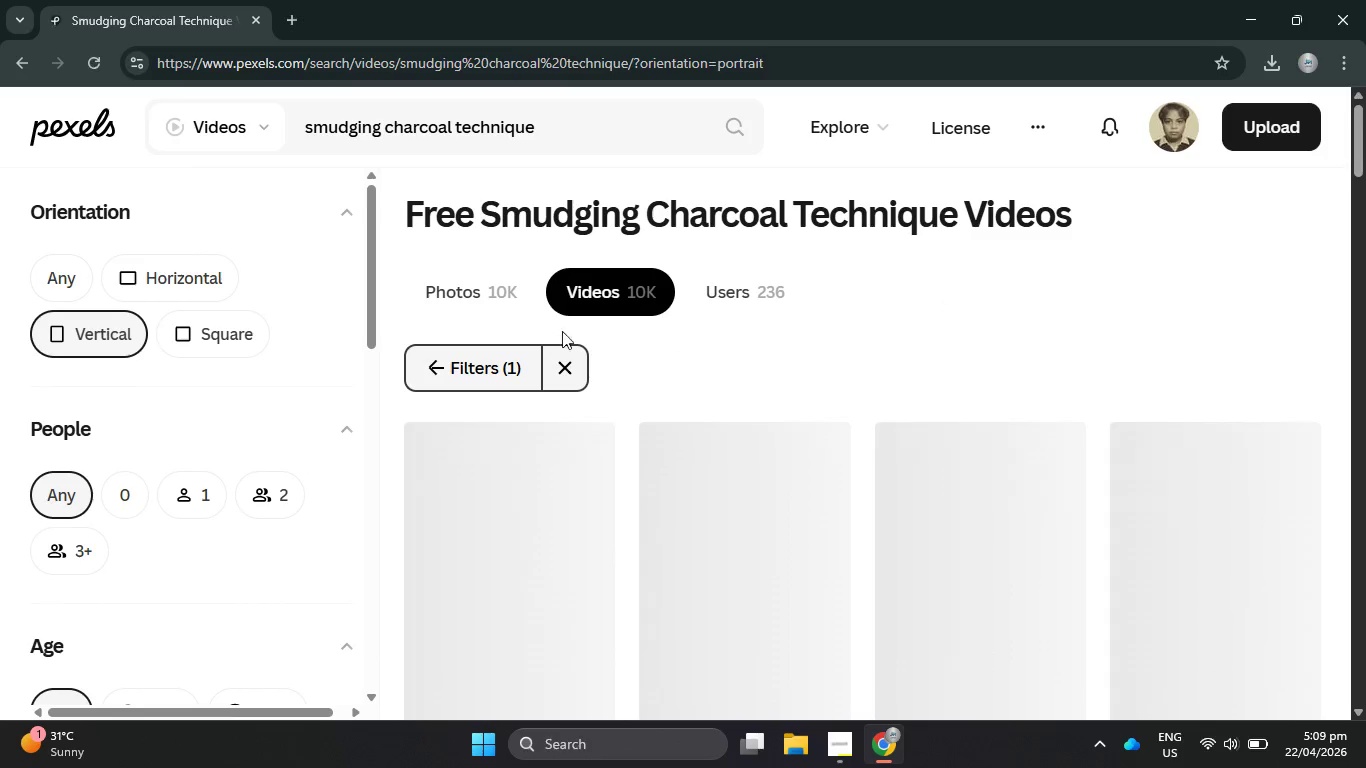 
left_click([464, 368])
 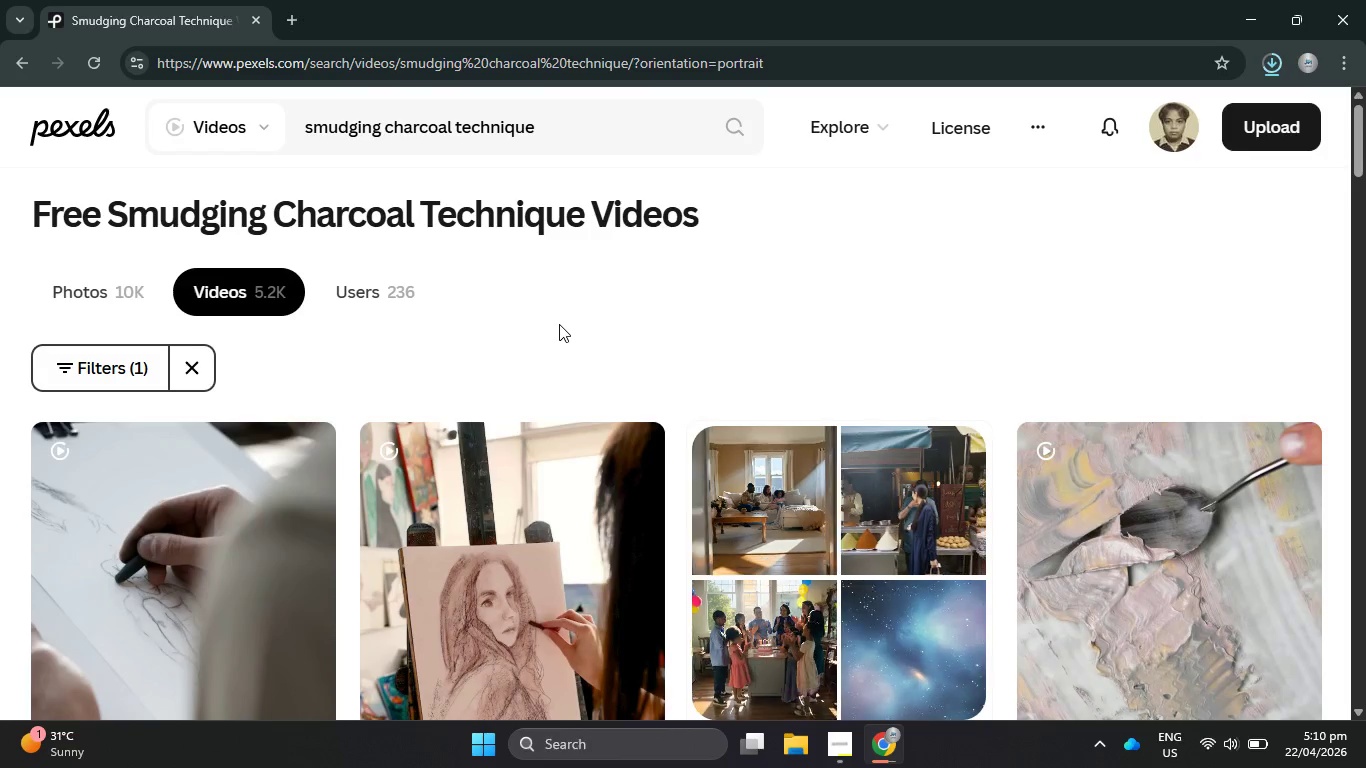 
wait(62.95)
 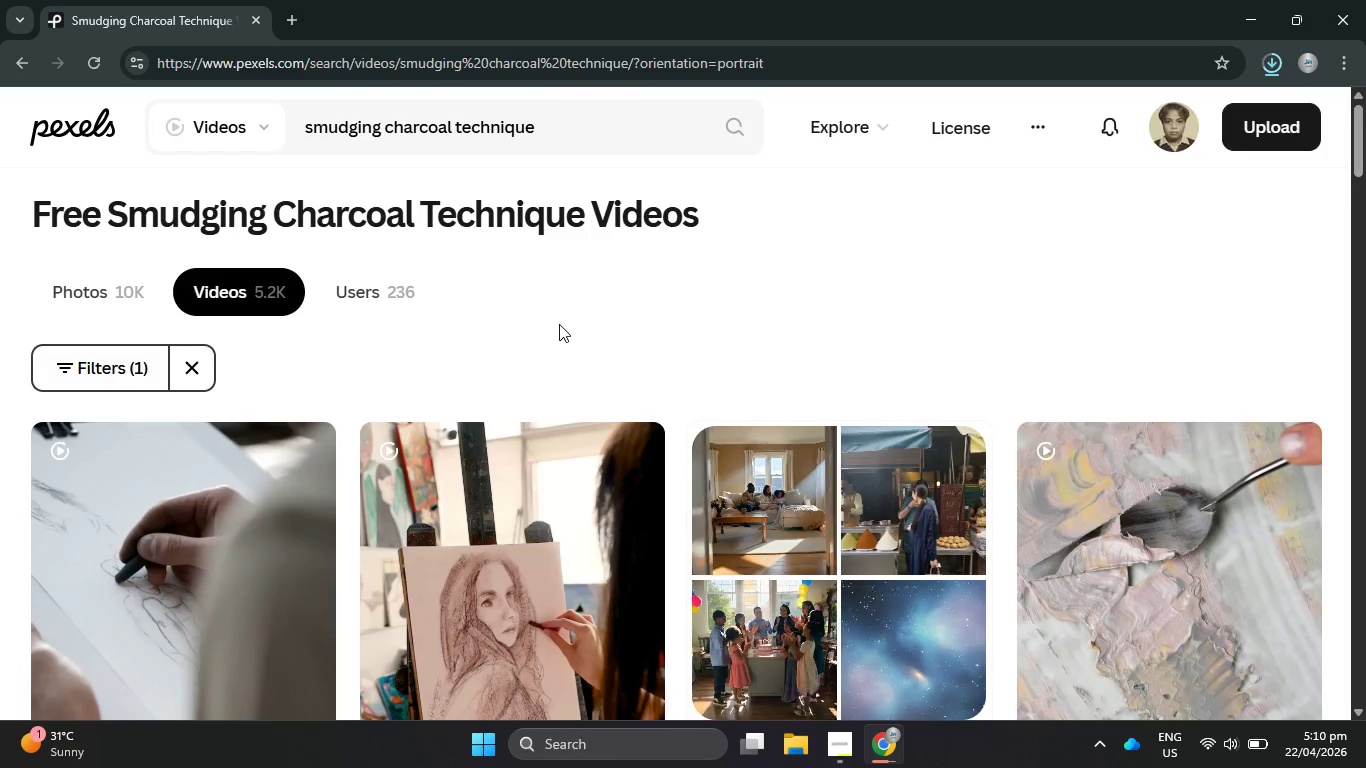 
scroll: coordinate [579, 589], scroll_direction: down, amount: 6.0
 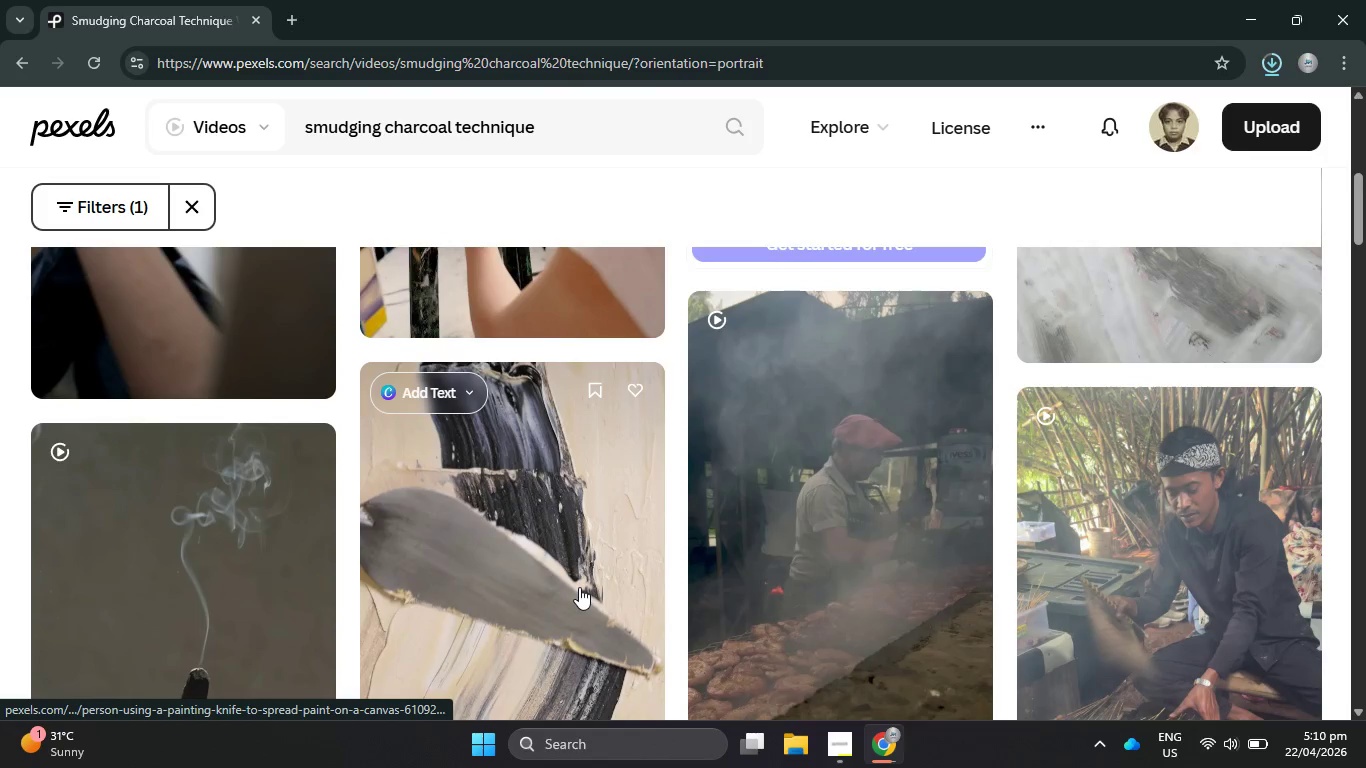 
scroll: coordinate [579, 587], scroll_direction: up, amount: 4.0
 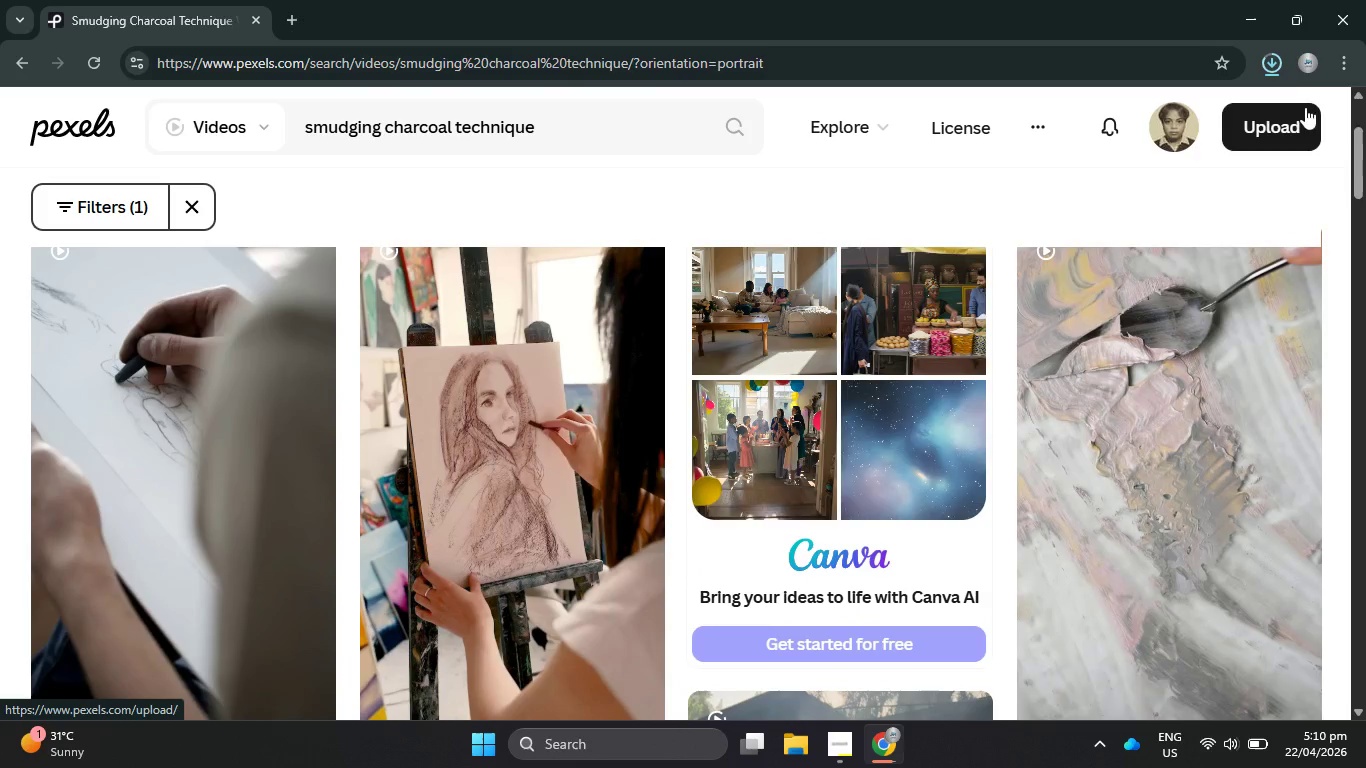 
left_click([1279, 70])
 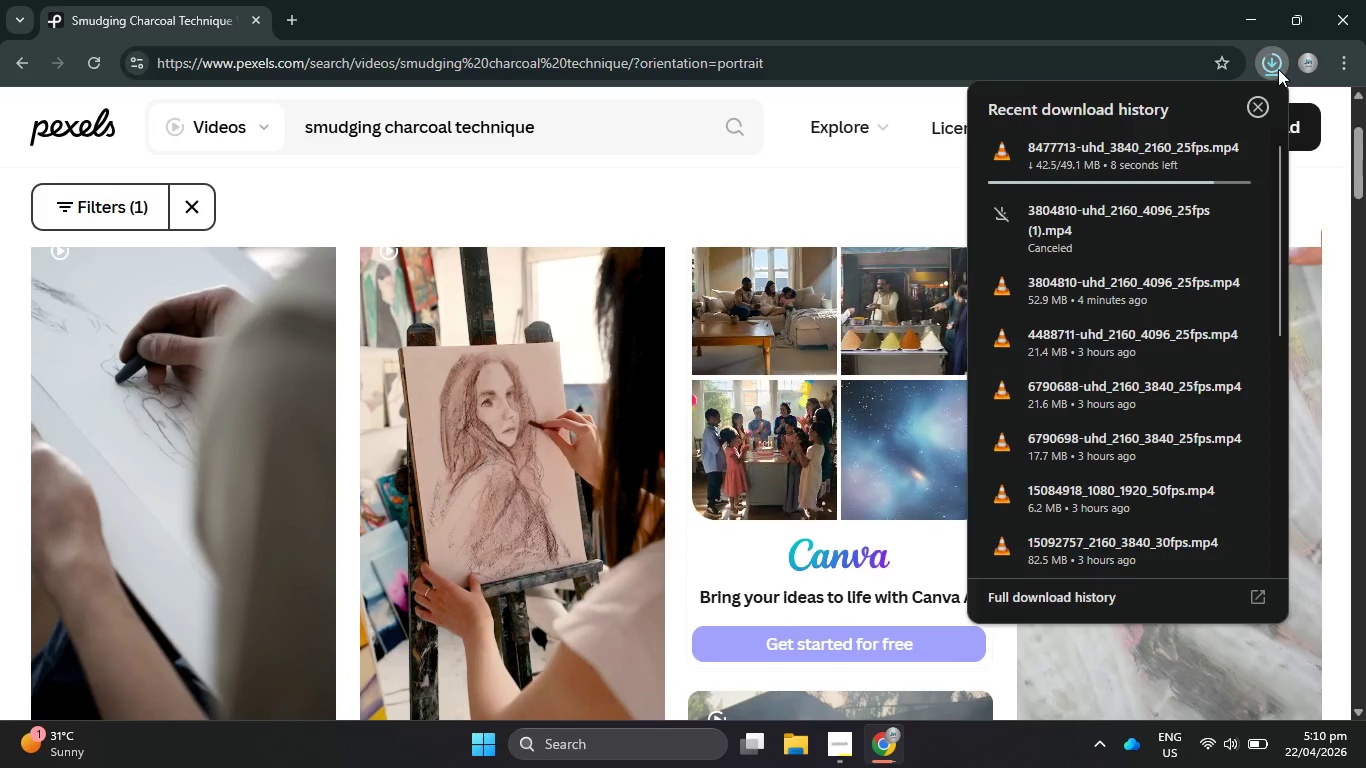 
left_click([1278, 69])
 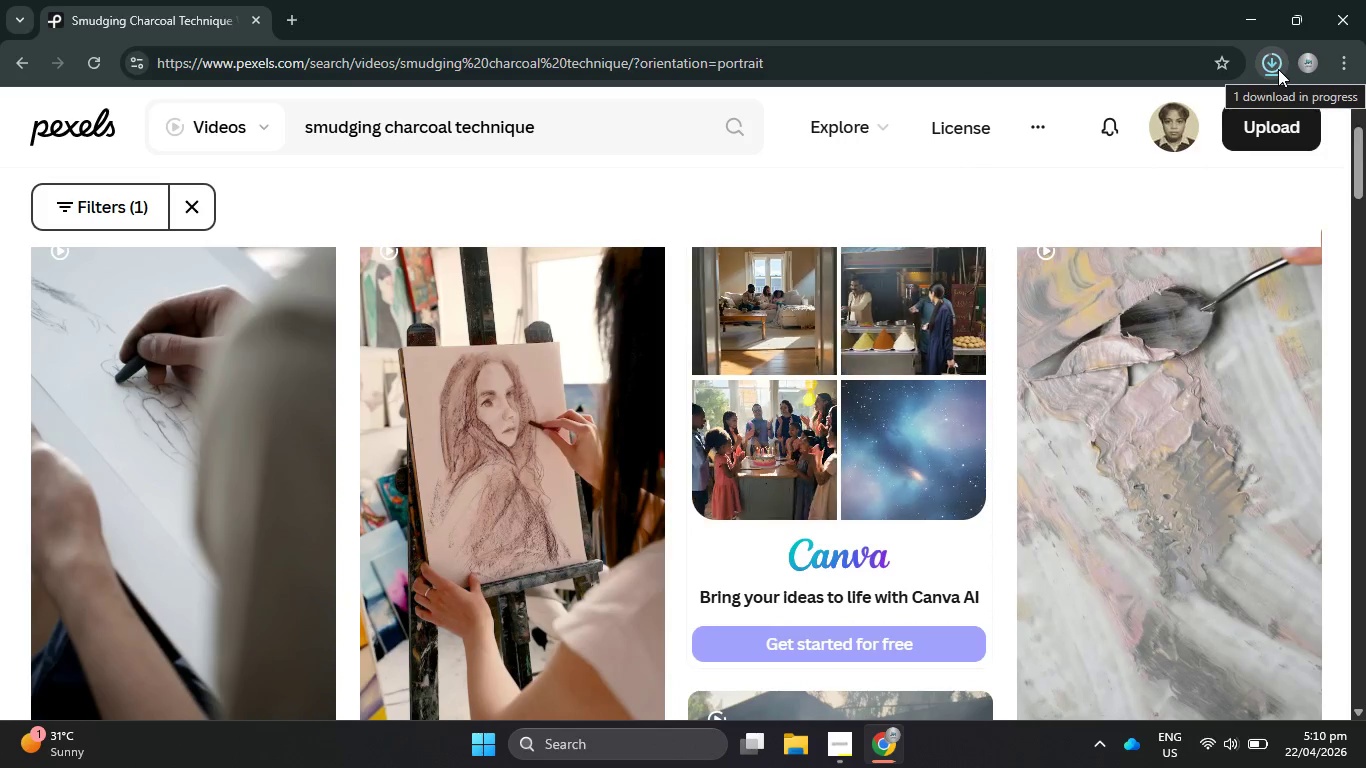 
scroll: coordinate [935, 403], scroll_direction: down, amount: 29.0
 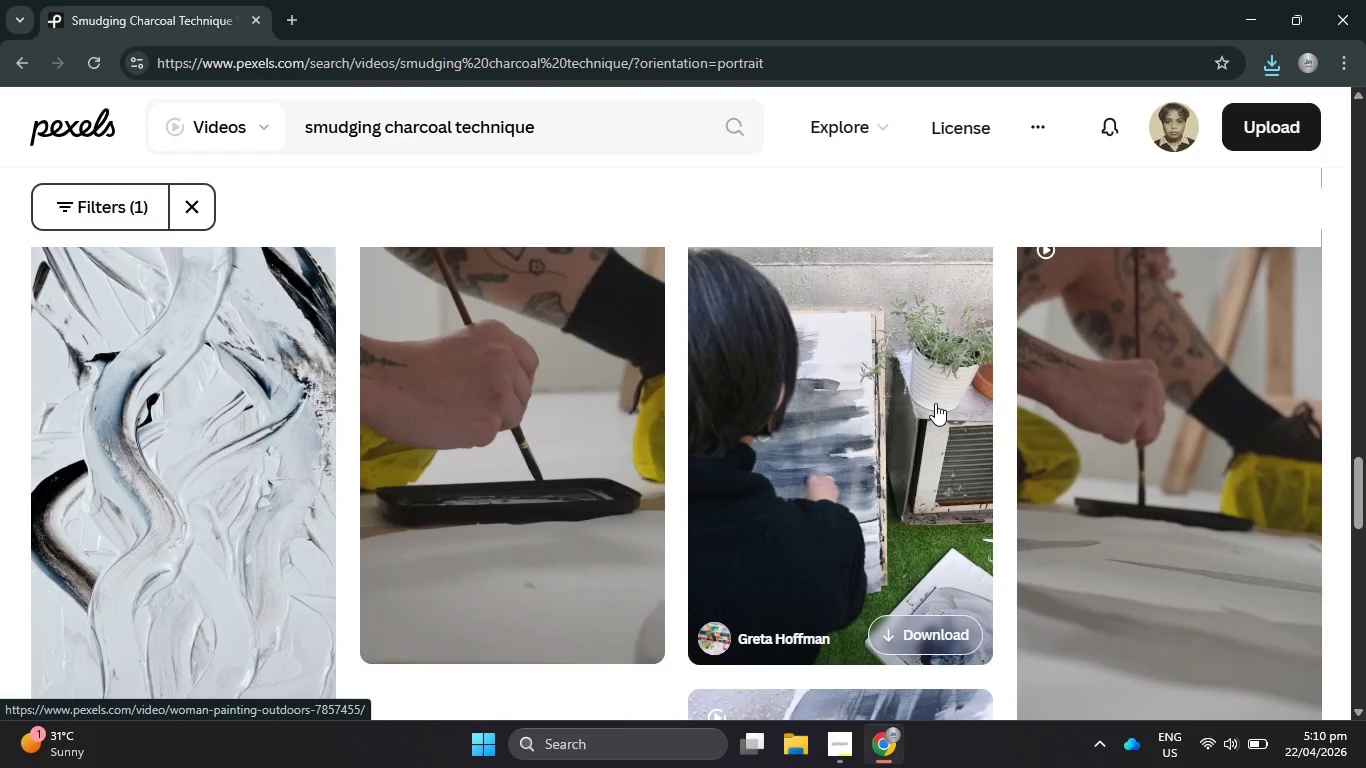 
scroll: coordinate [935, 403], scroll_direction: down, amount: 7.0
 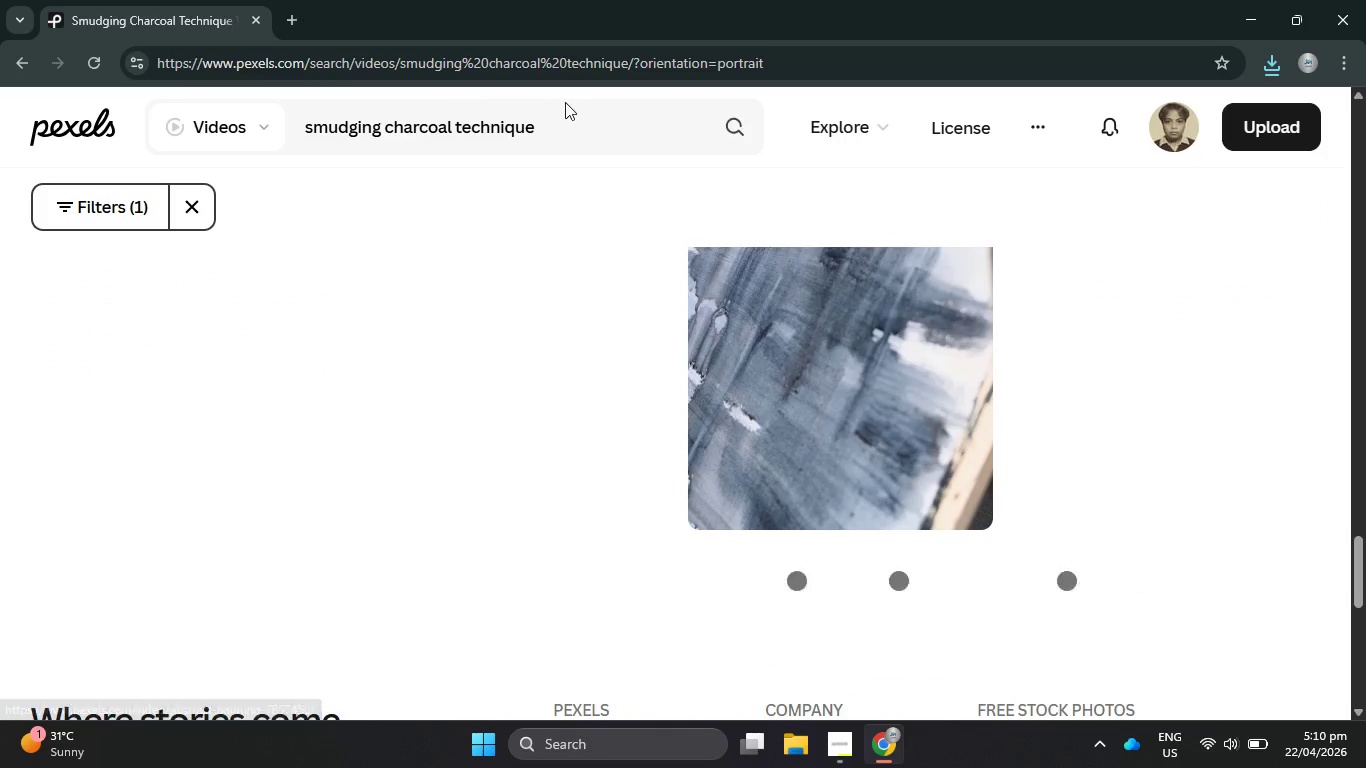 
left_click_drag(start_coordinate=[573, 126], to_coordinate=[277, 159])
 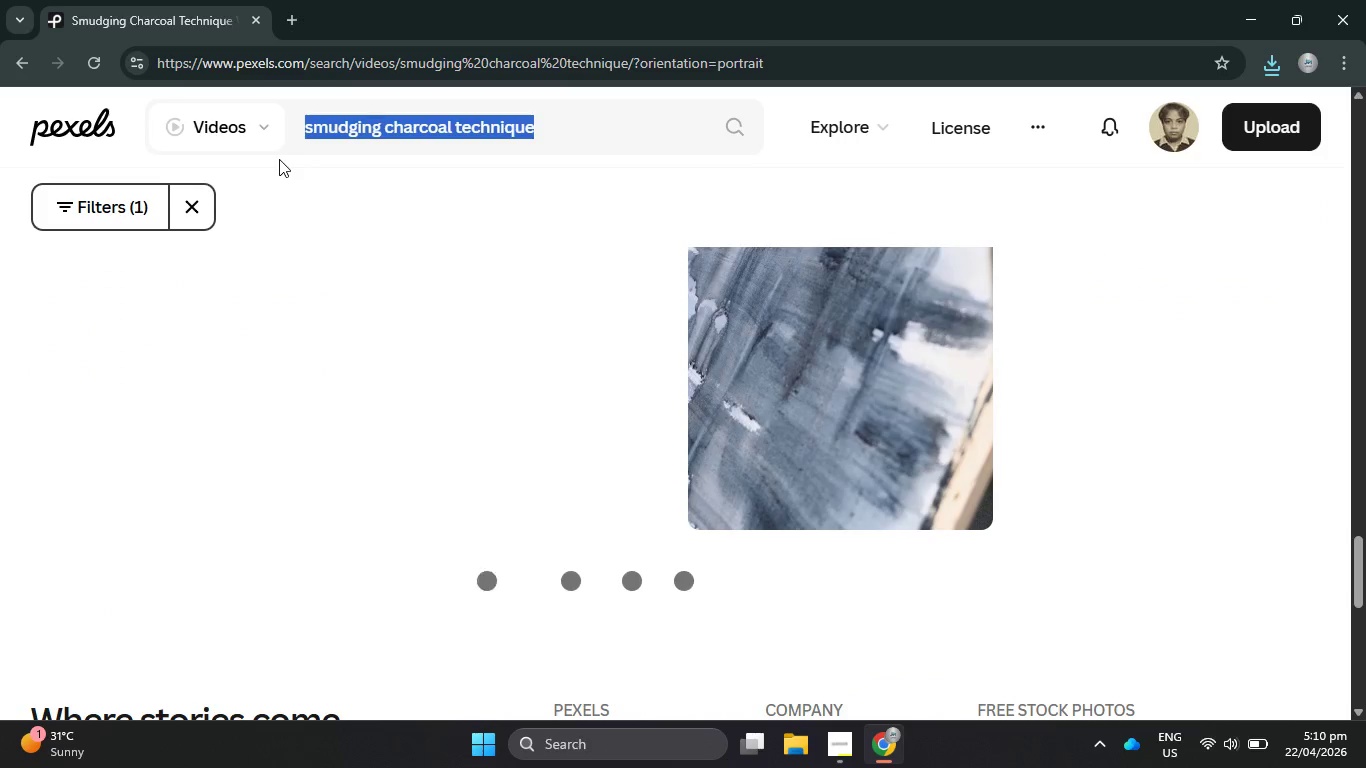 
type(charcoal painting using hand)
 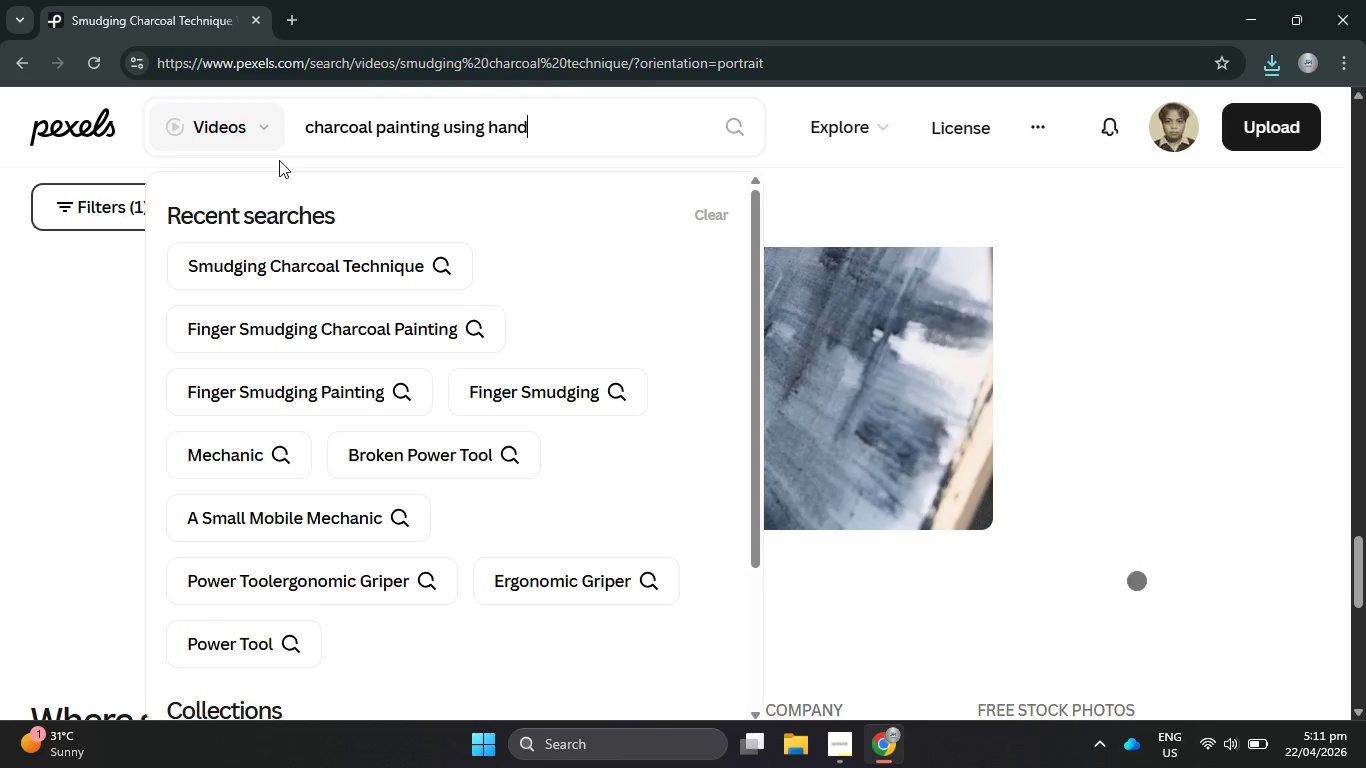 
key(Enter)
 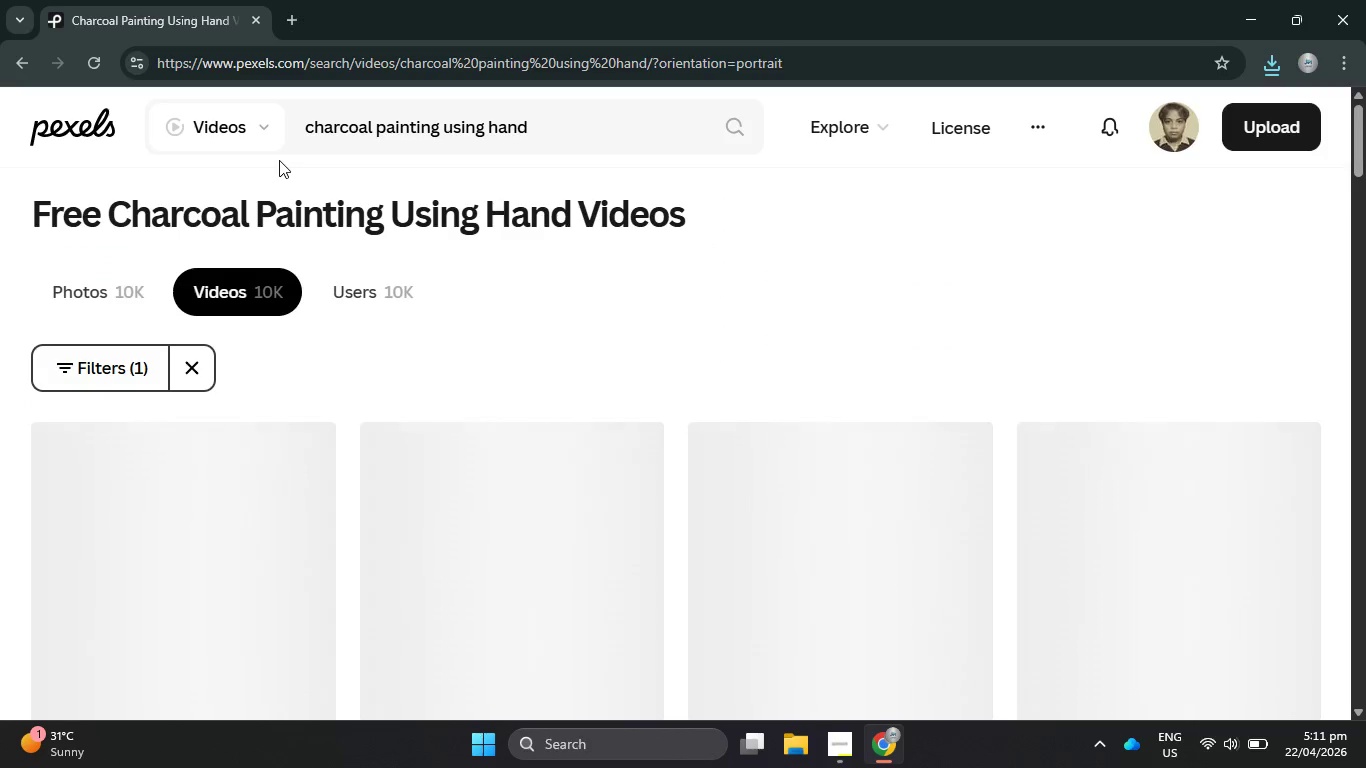 
wait(14.64)
 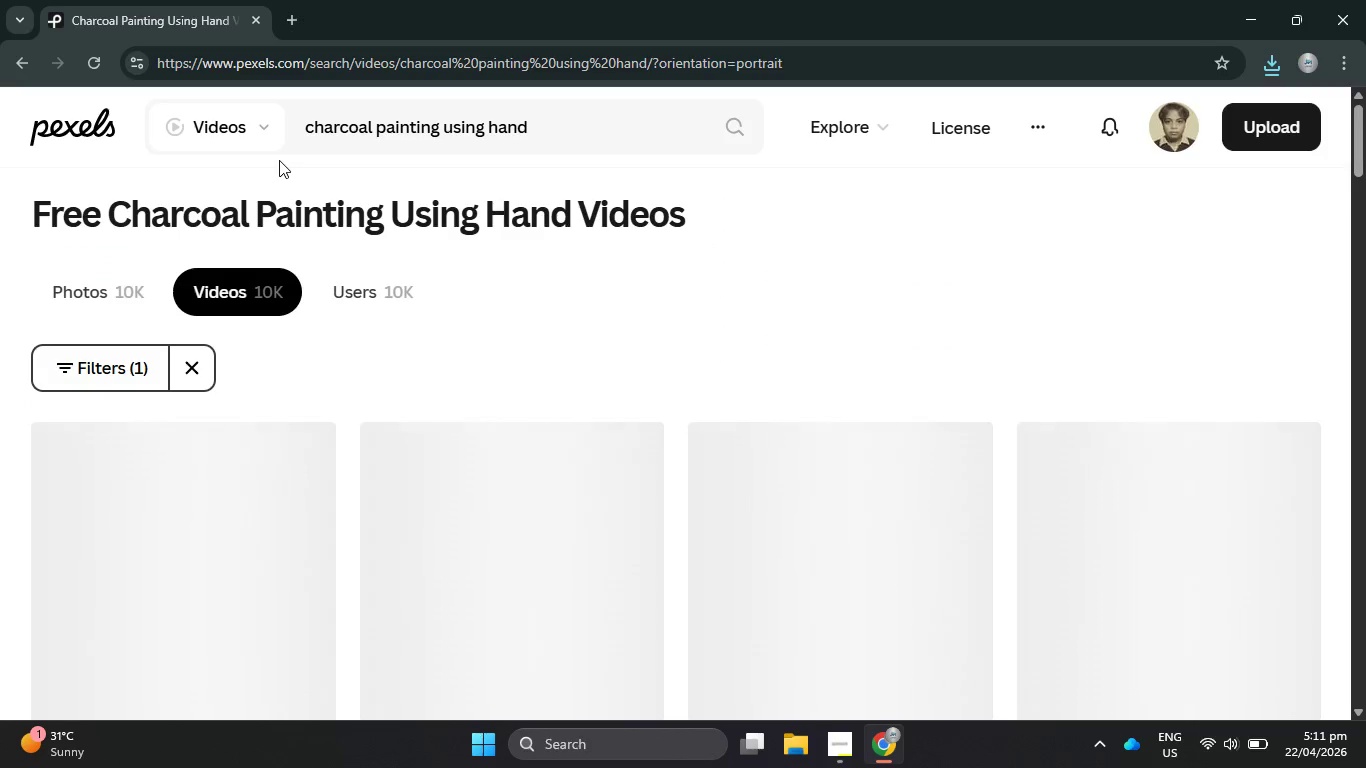 
scroll: coordinate [463, 421], scroll_direction: down, amount: 17.0
 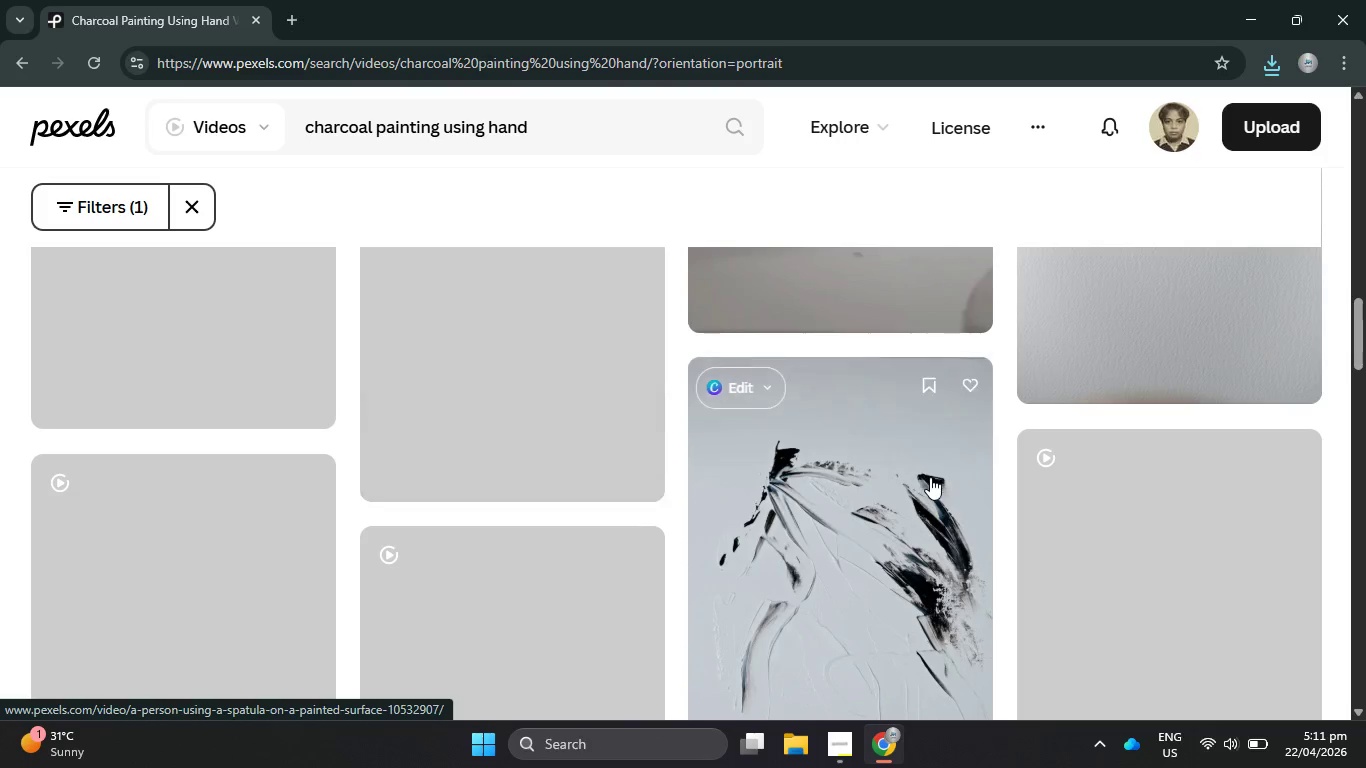 
scroll: coordinate [943, 460], scroll_direction: up, amount: 16.0
 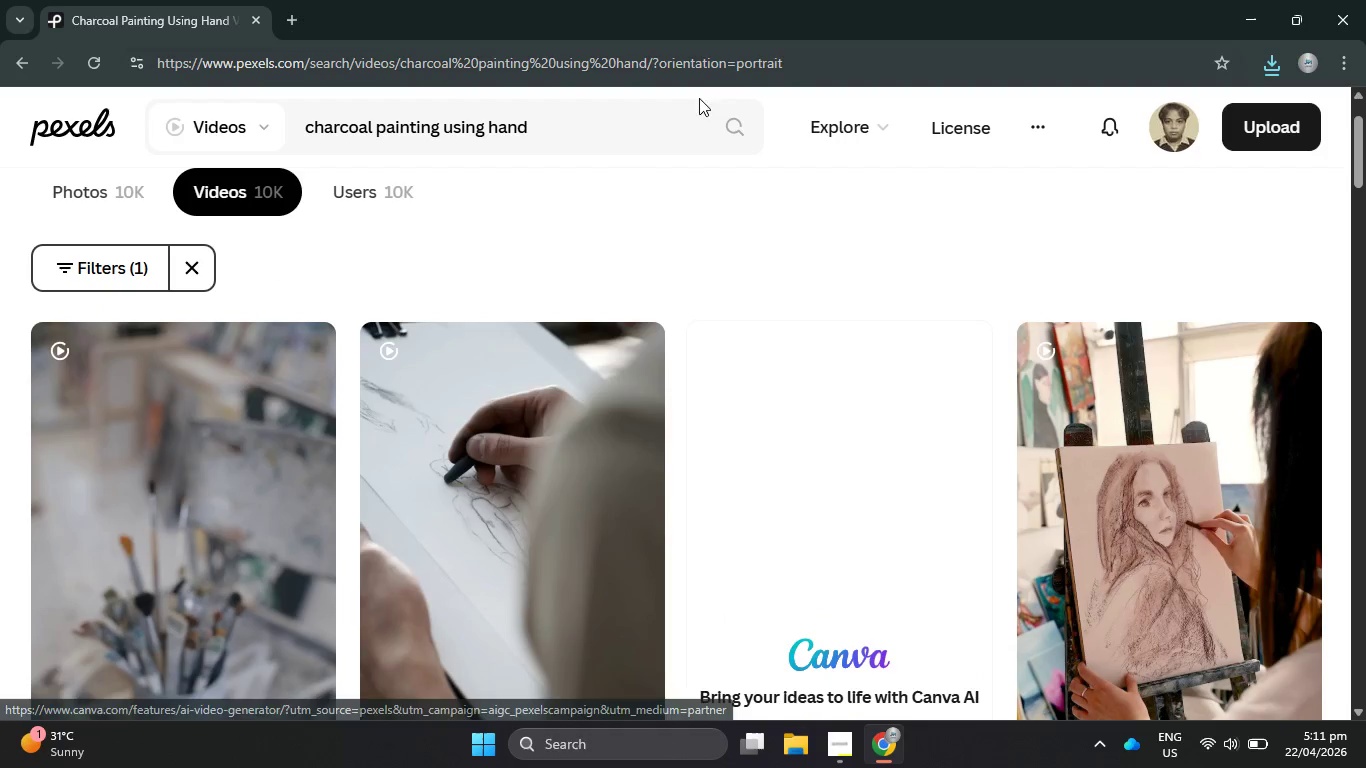 
left_click_drag(start_coordinate=[624, 137], to_coordinate=[360, 140])
 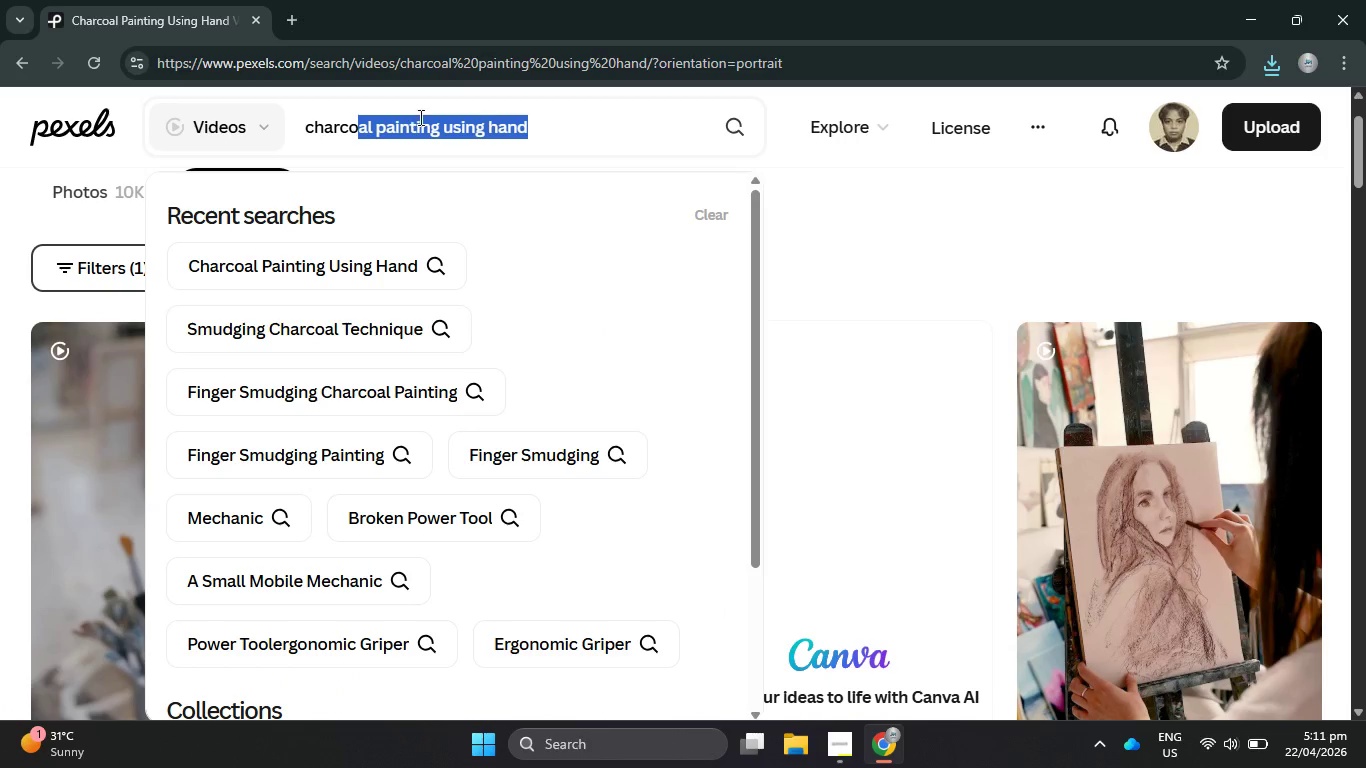 
left_click([526, 120])
 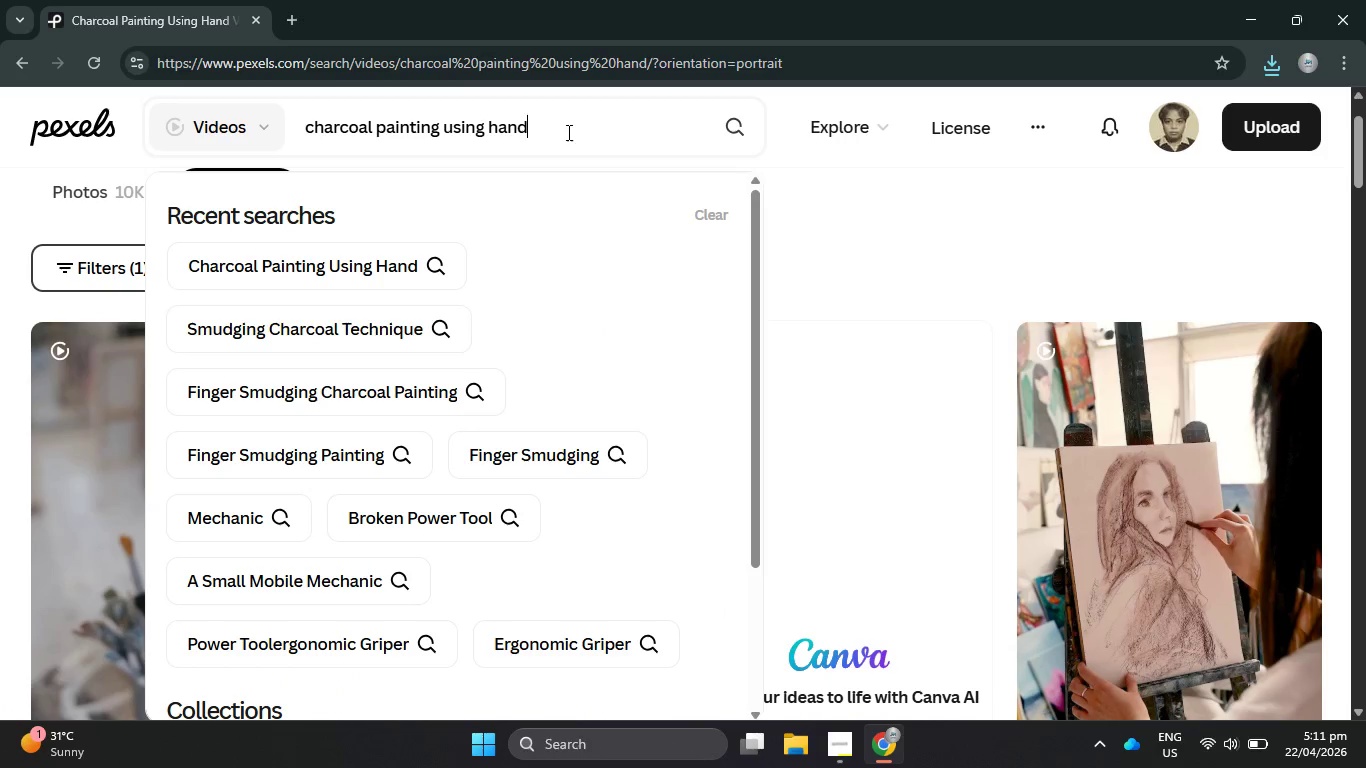 
left_click_drag(start_coordinate=[568, 133], to_coordinate=[447, 137])
 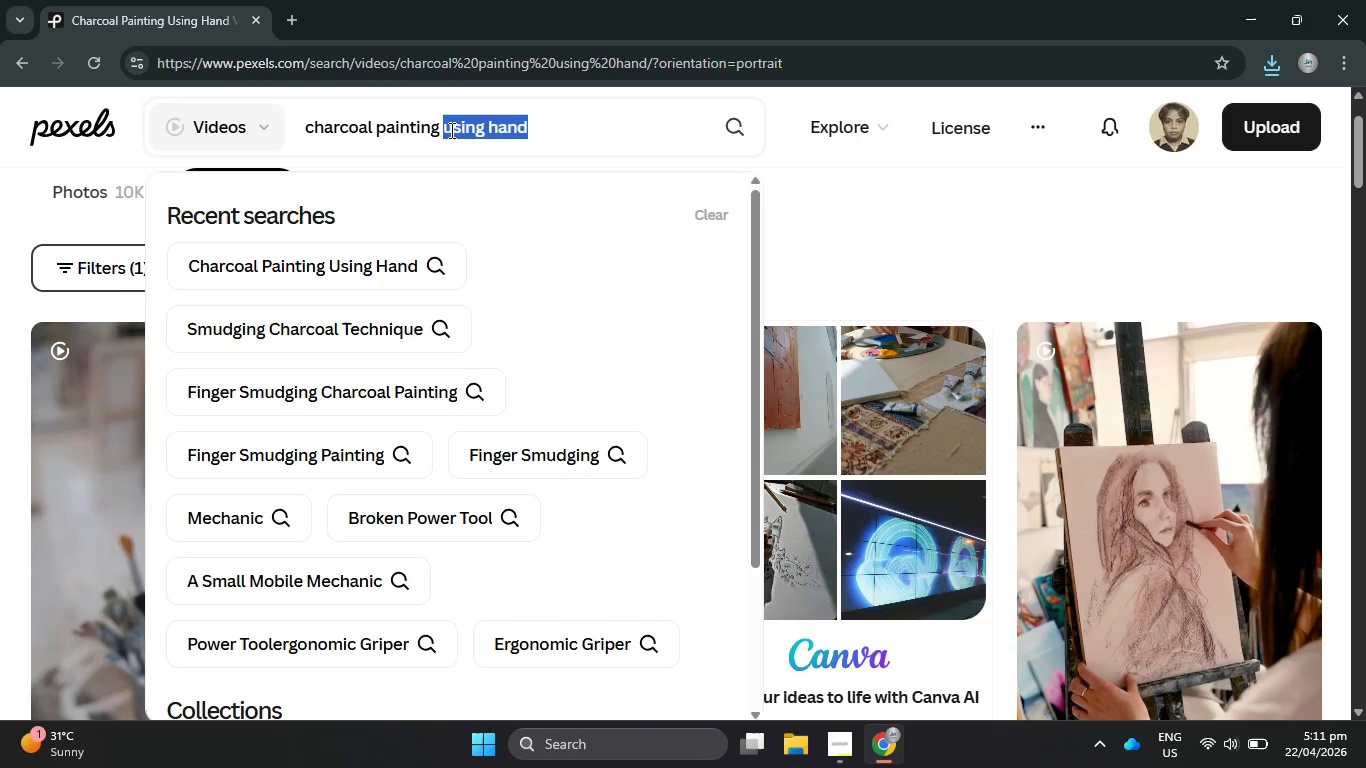 
type(tortillon)
 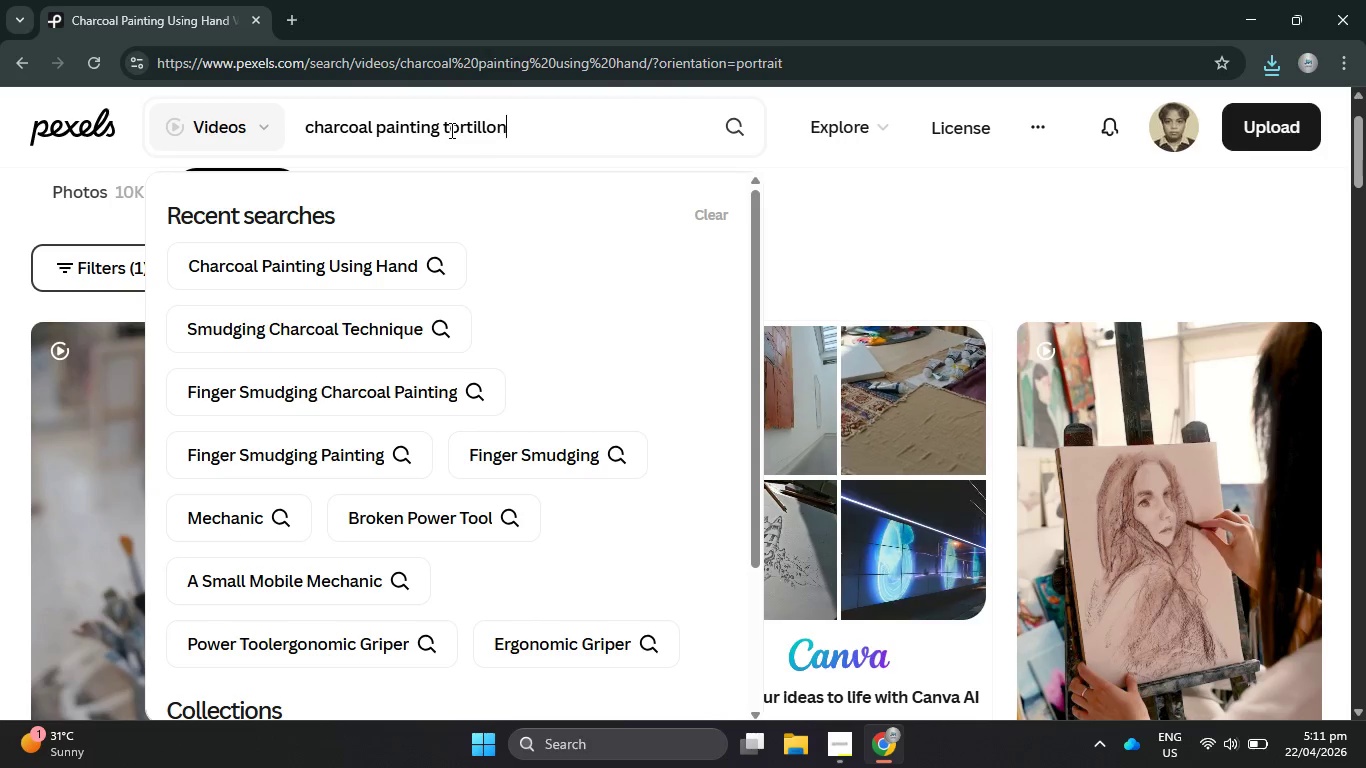 
key(Enter)
 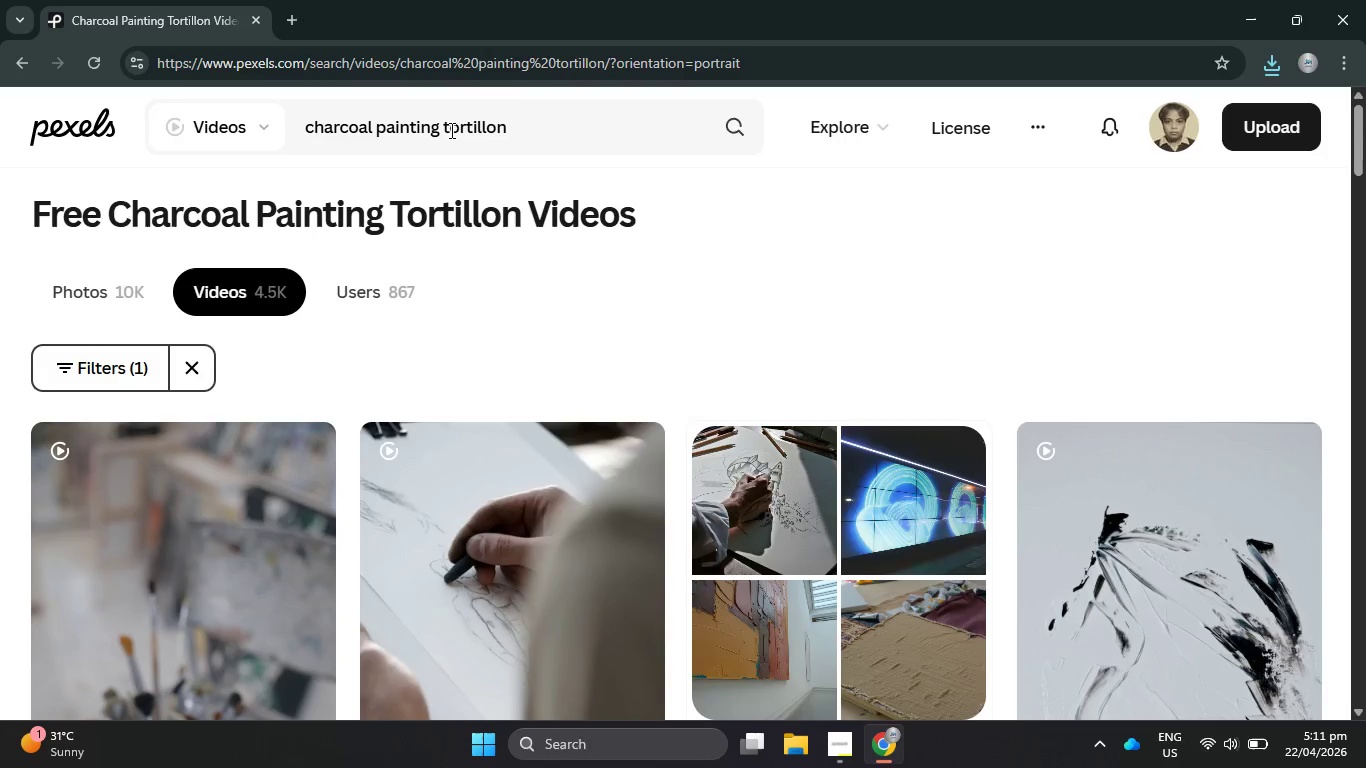 
wait(12.38)
 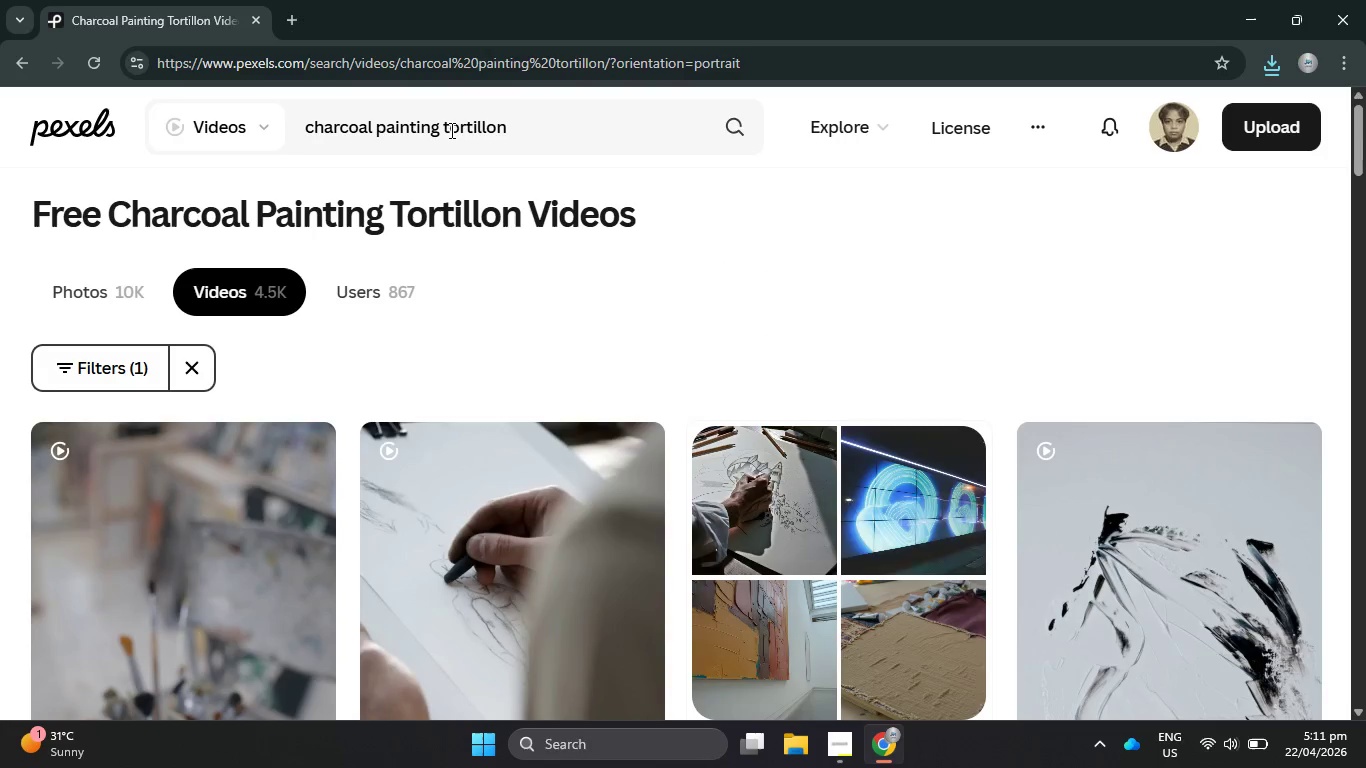 
scroll: coordinate [515, 332], scroll_direction: down, amount: 19.0
 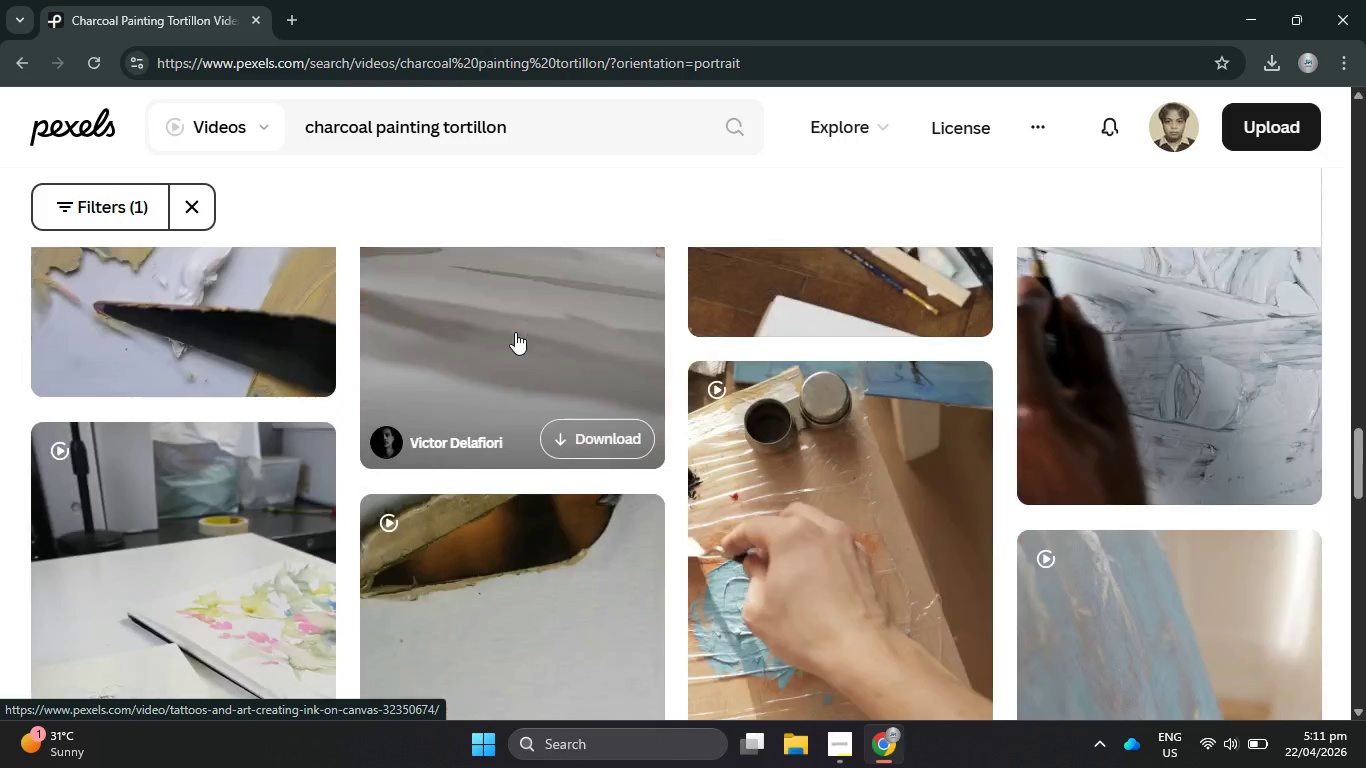 
scroll: coordinate [516, 332], scroll_direction: down, amount: 8.0
 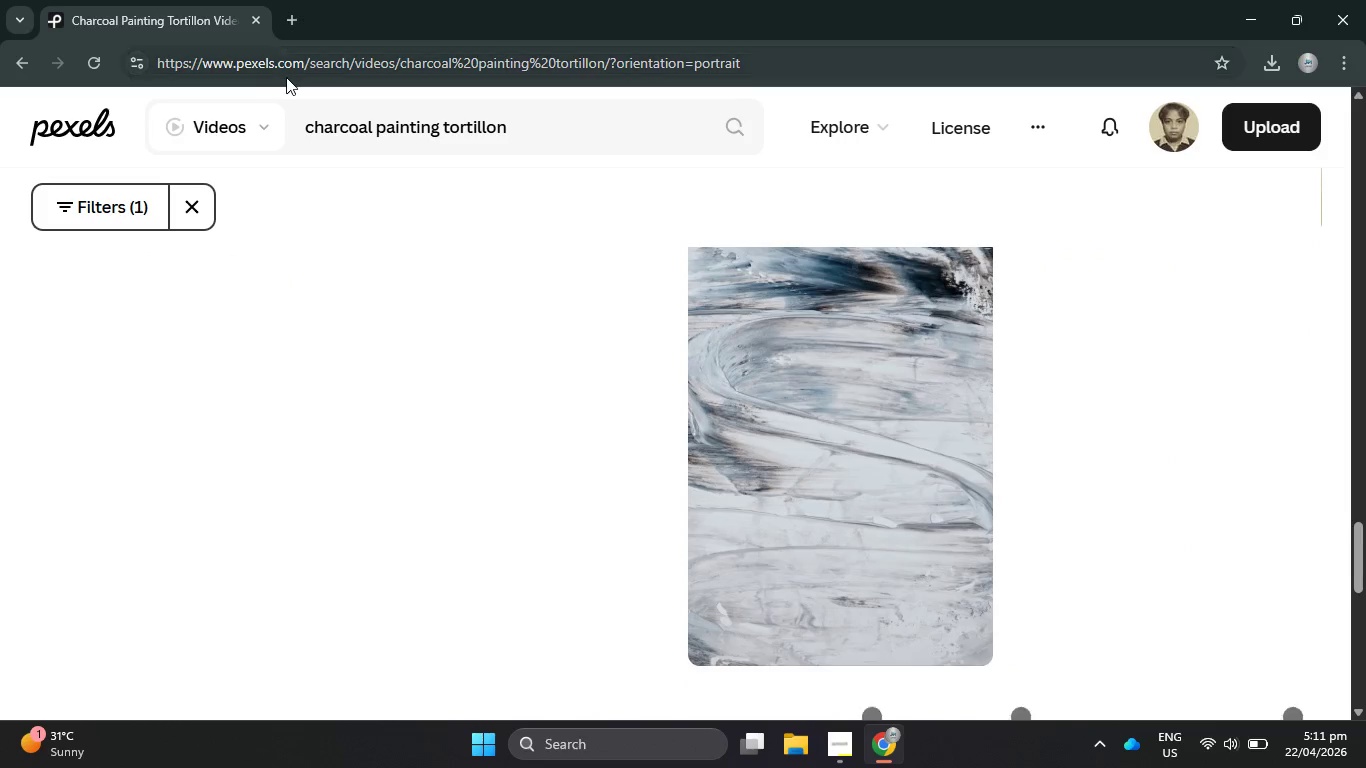 
left_click([288, 69])
 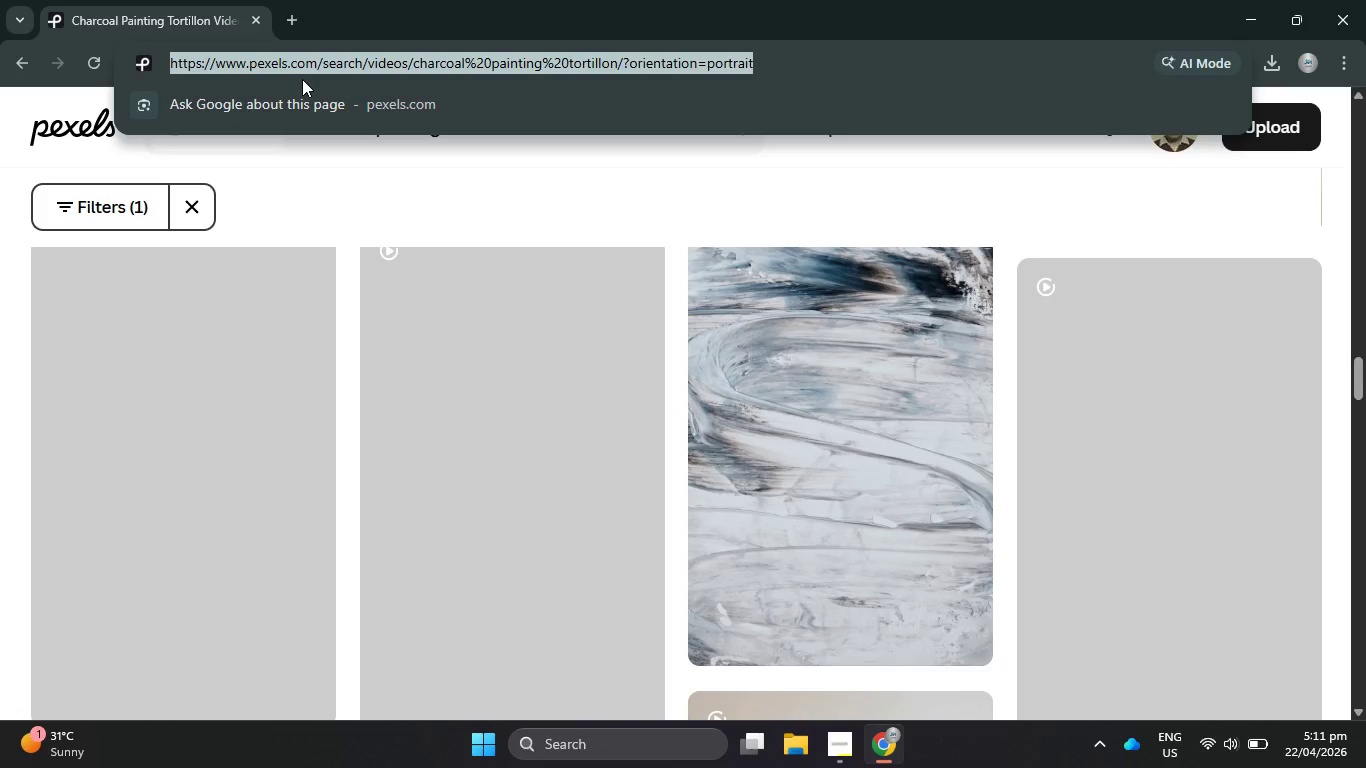 
type(pixabay)
 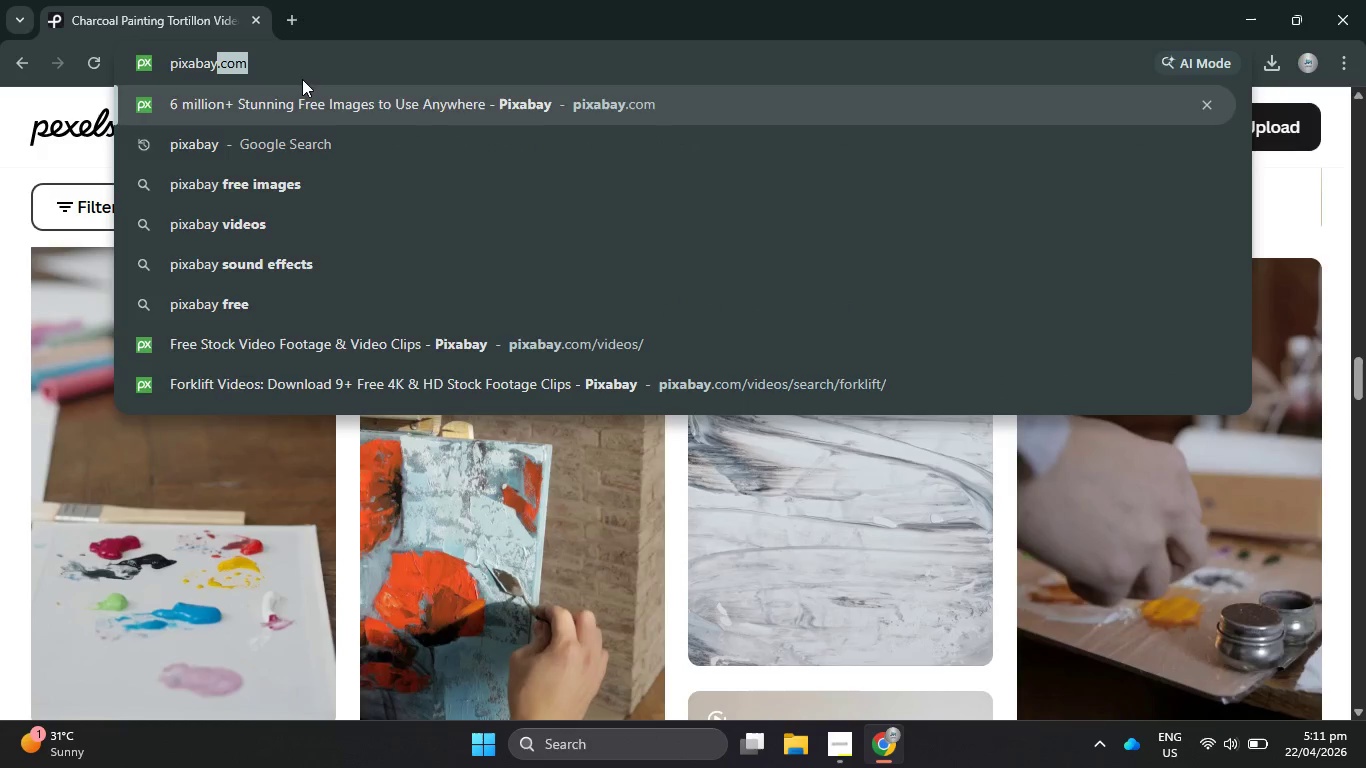 
key(Enter)
 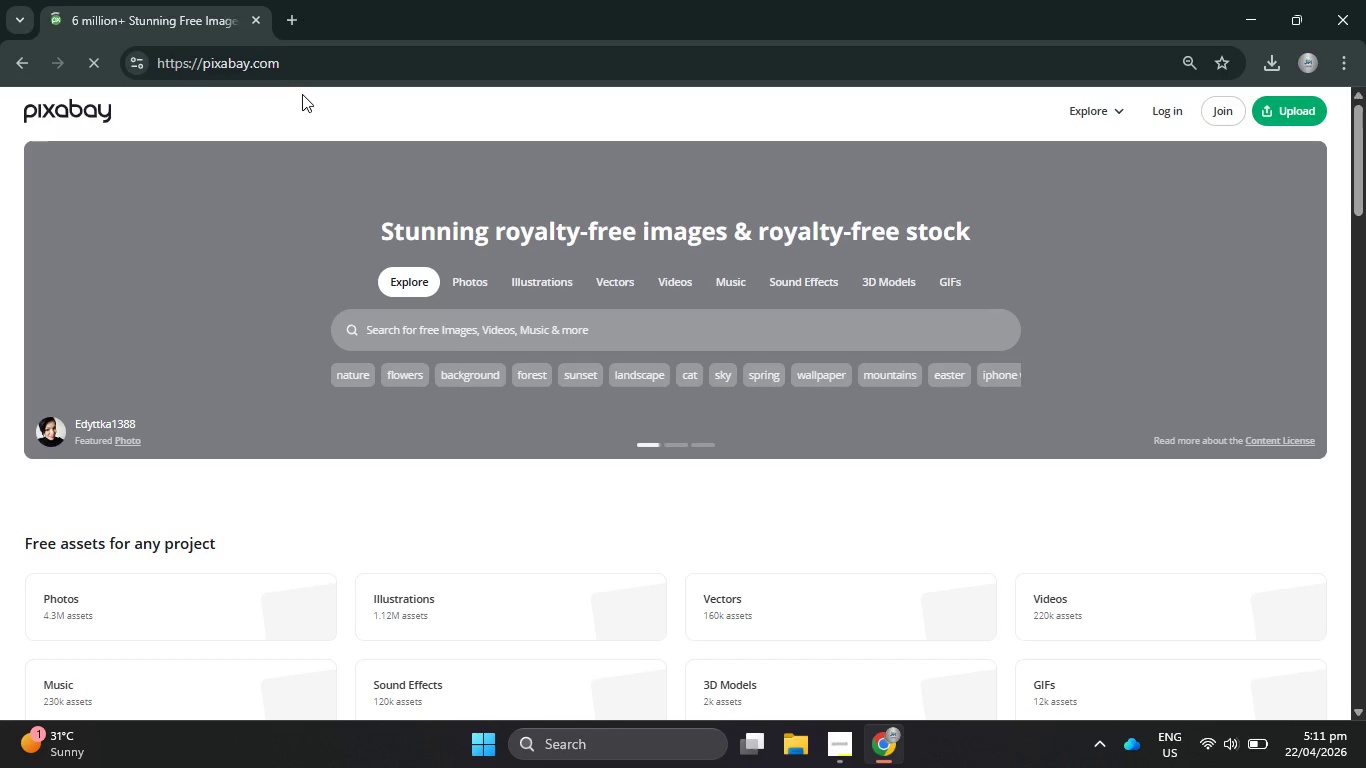 
wait(5.75)
 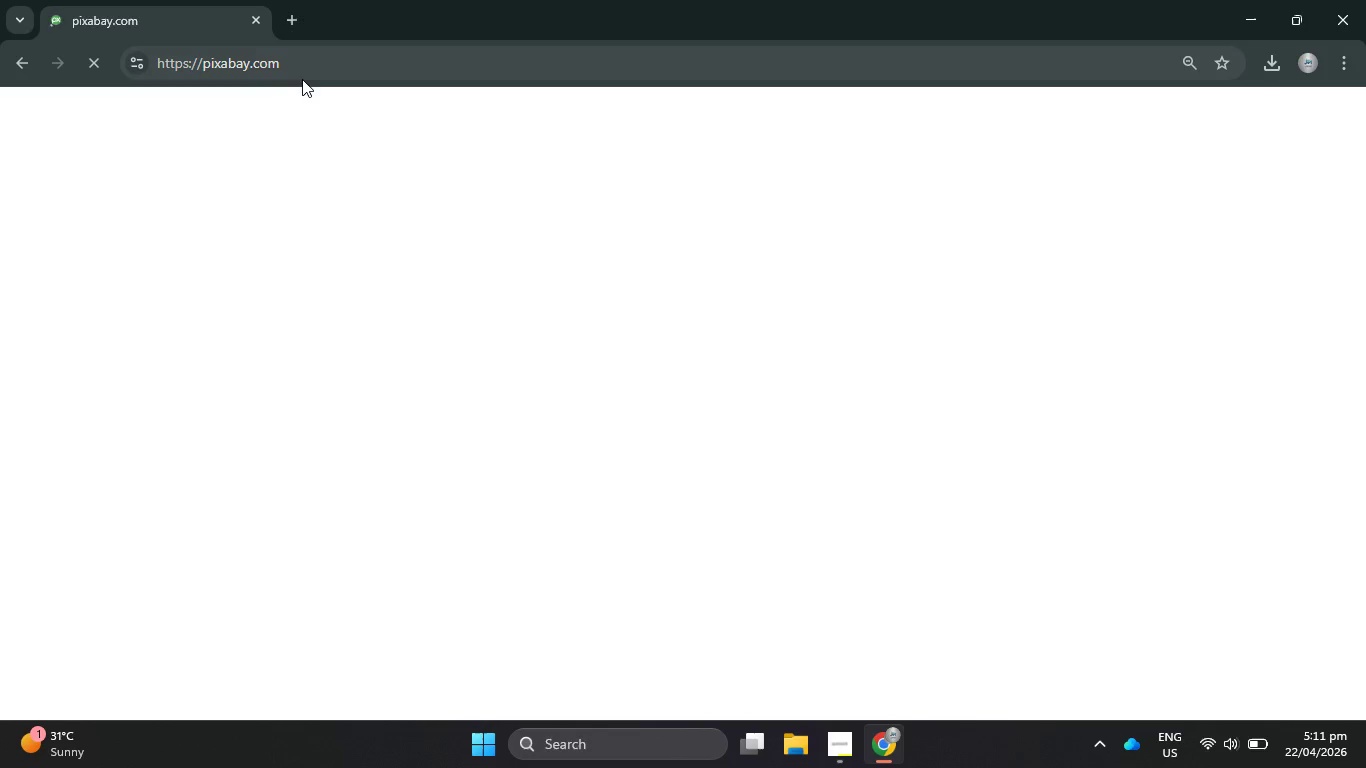 
left_click([698, 281])
 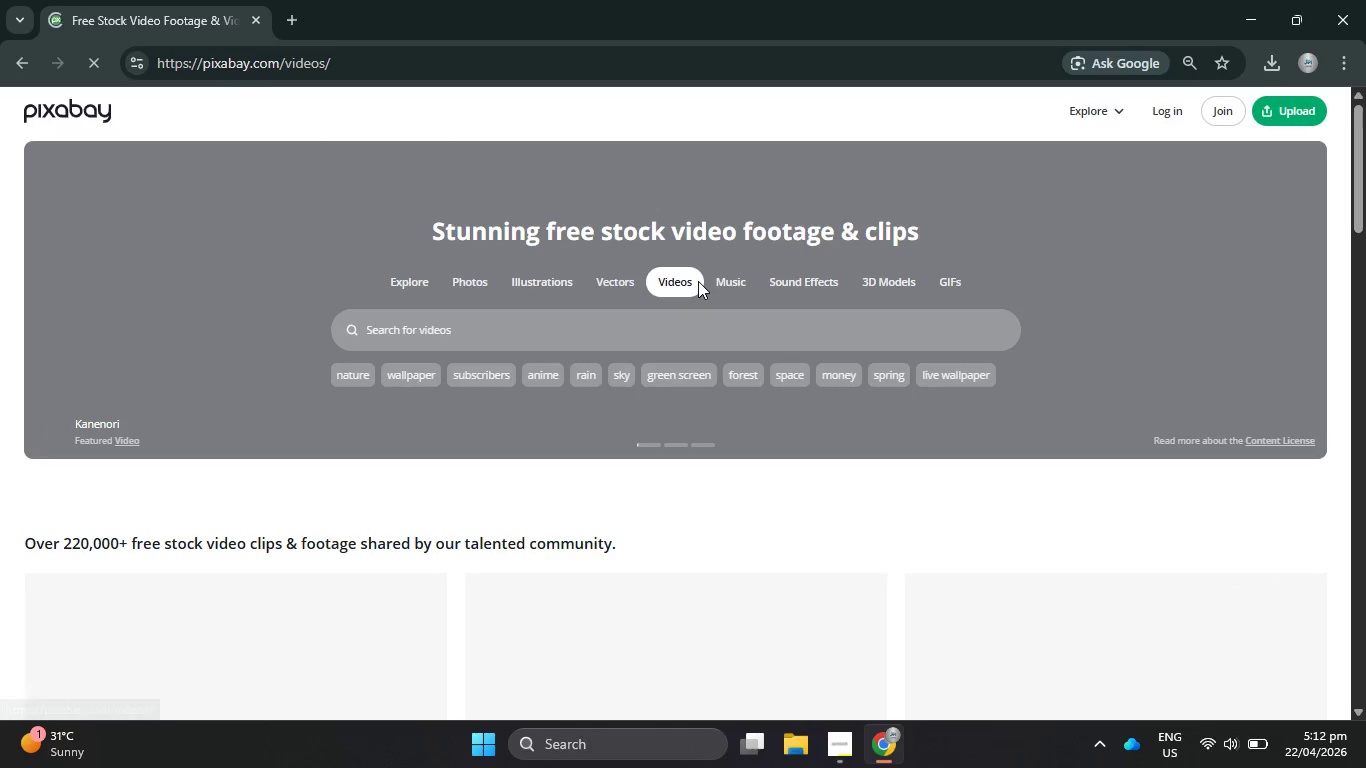 
key(CapsLock)
 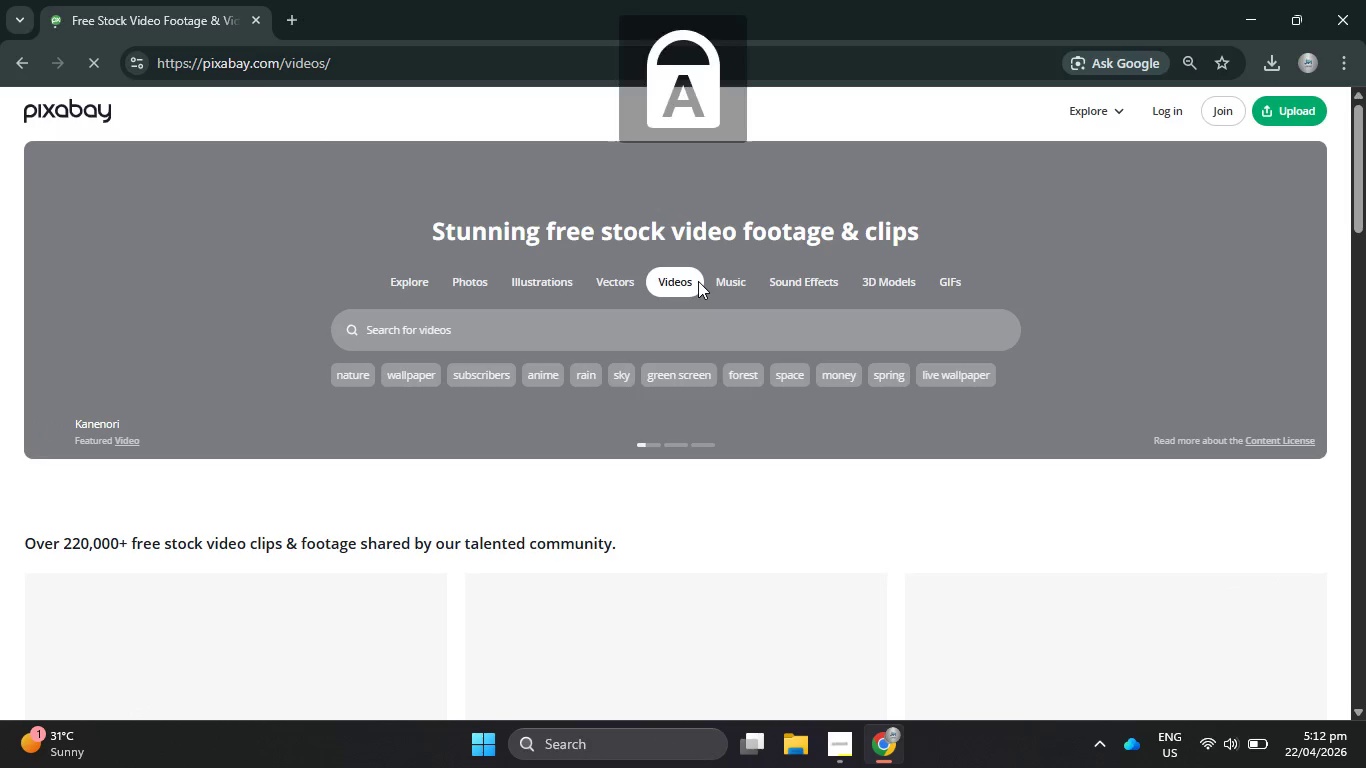 
key(Shift+ShiftLeft)
 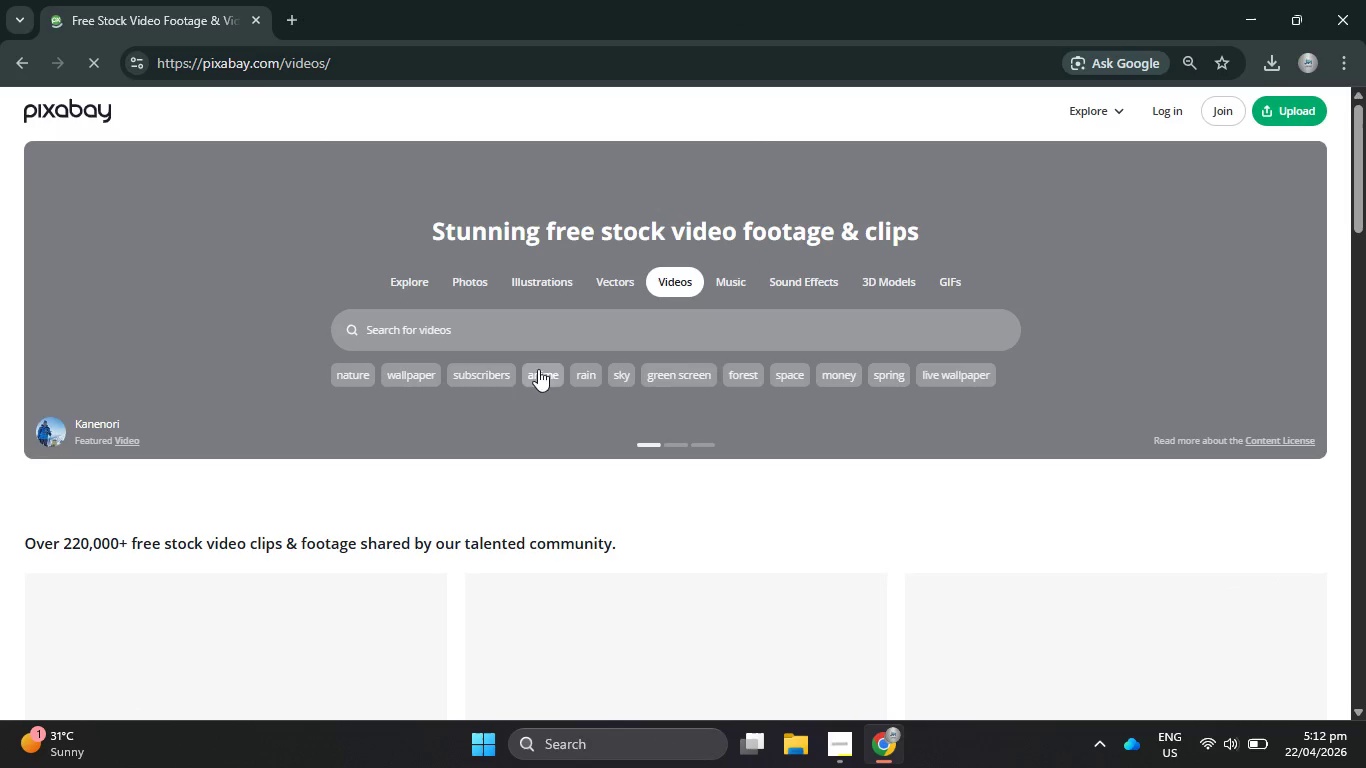 
left_click([516, 338])
 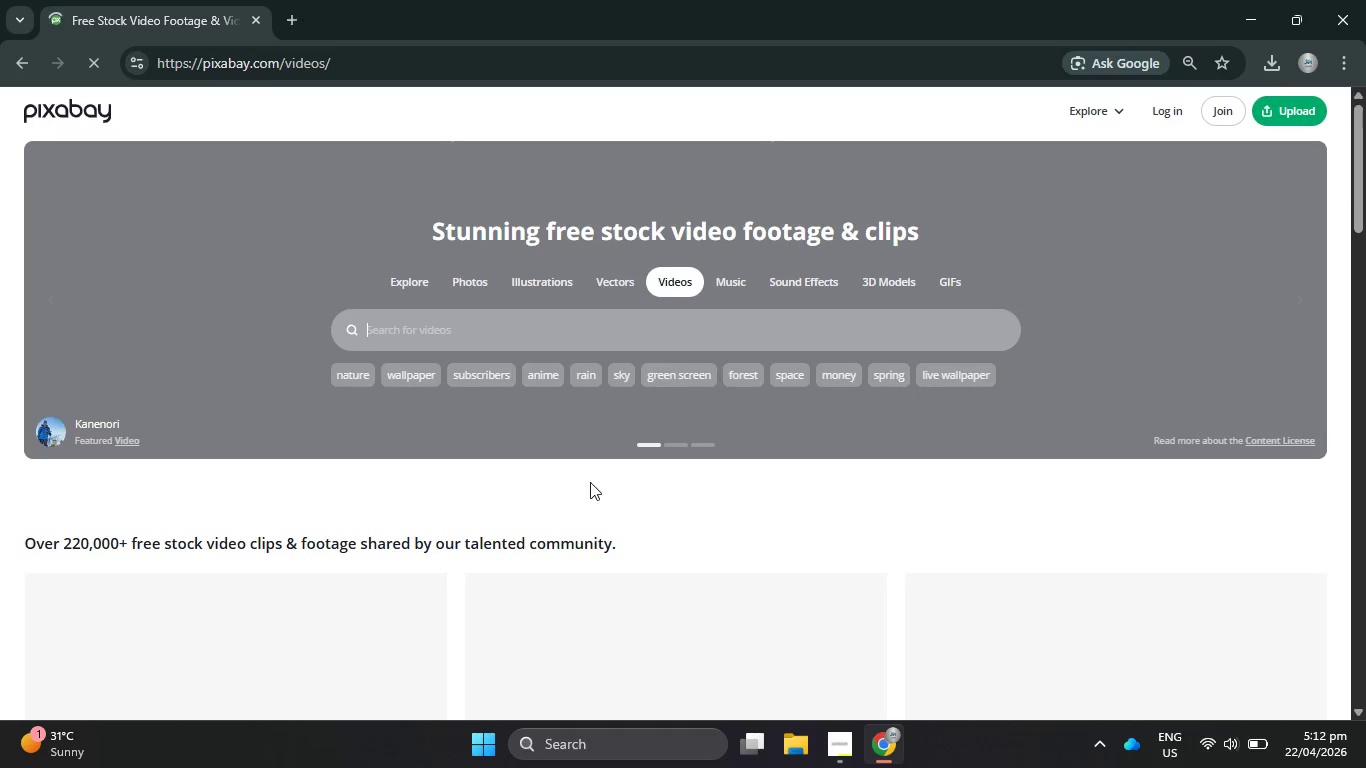 
scroll: coordinate [616, 572], scroll_direction: down, amount: 4.0
 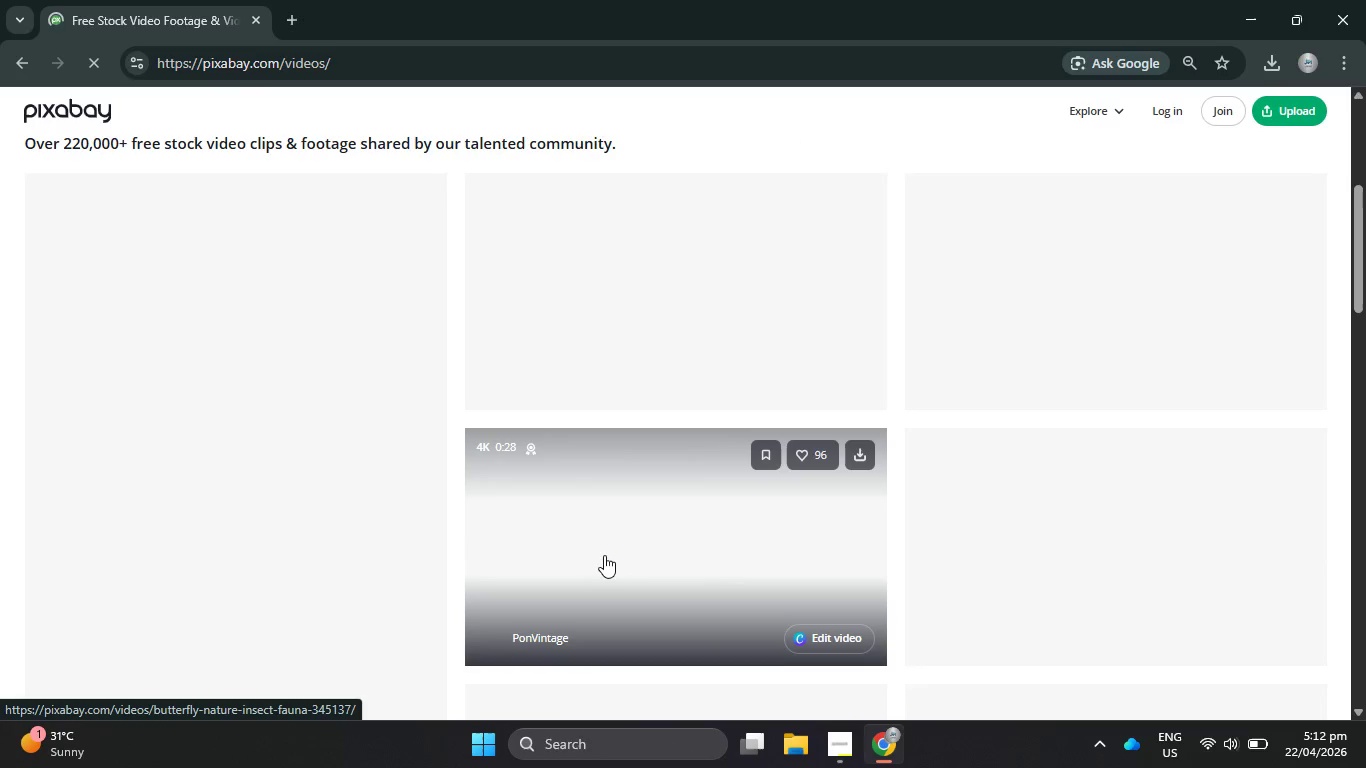 
scroll: coordinate [608, 551], scroll_direction: up, amount: 5.0
 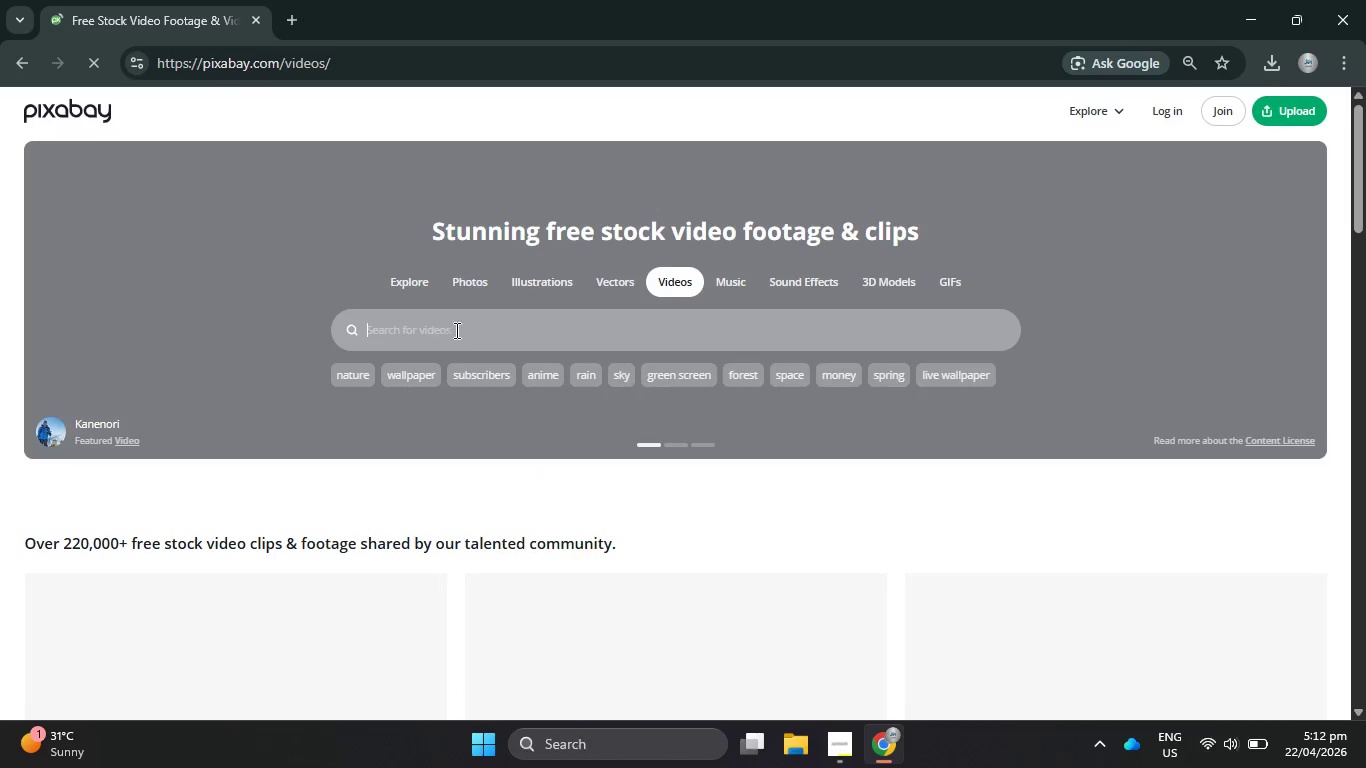 
left_click([456, 330])
 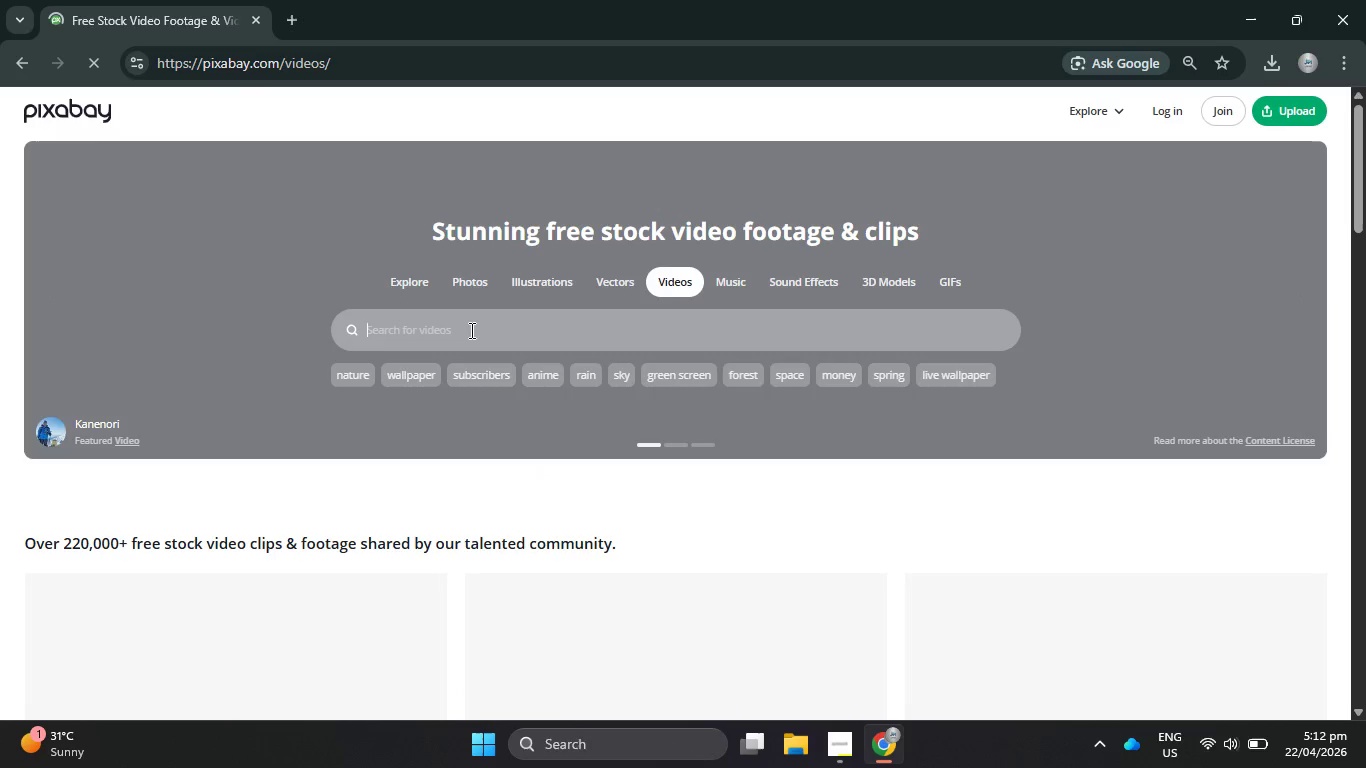 
key(Control+V)
 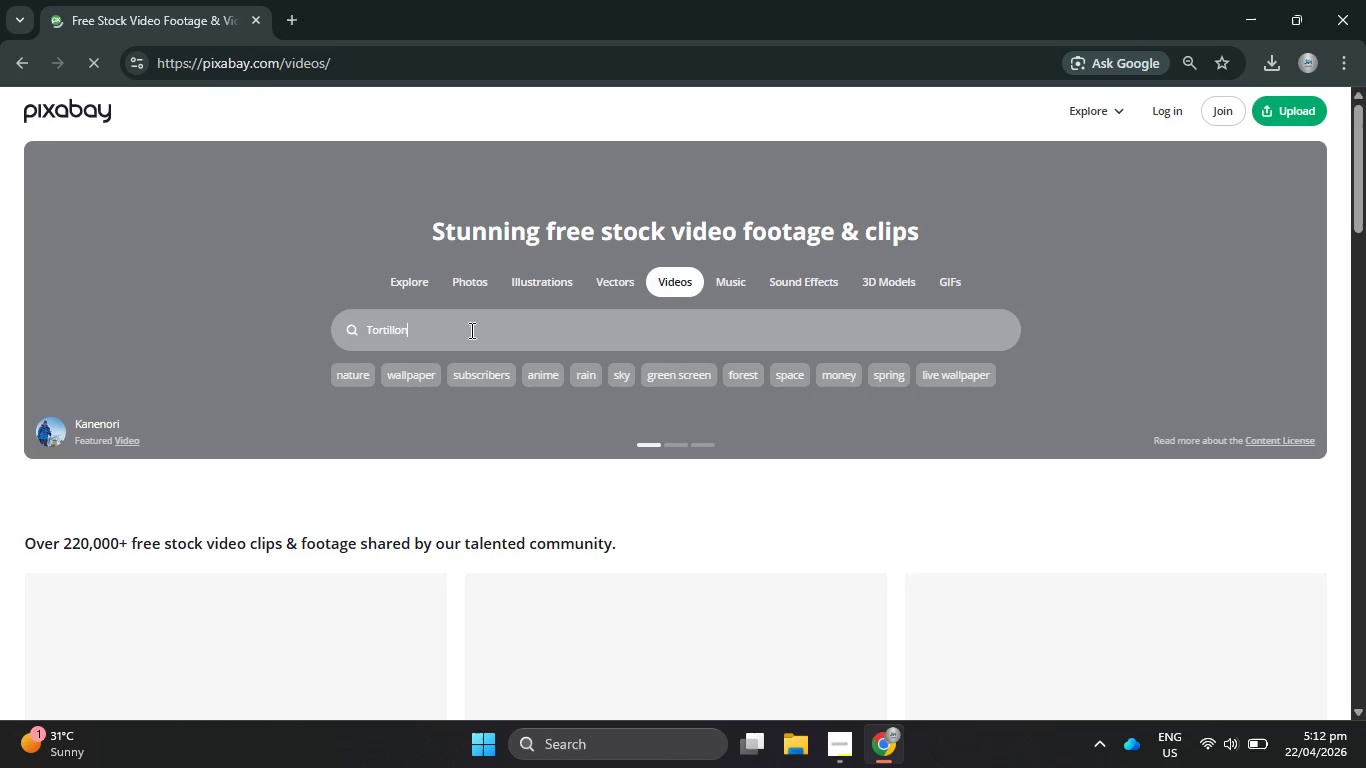 
left_click_drag(start_coordinate=[470, 330], to_coordinate=[514, 337])
 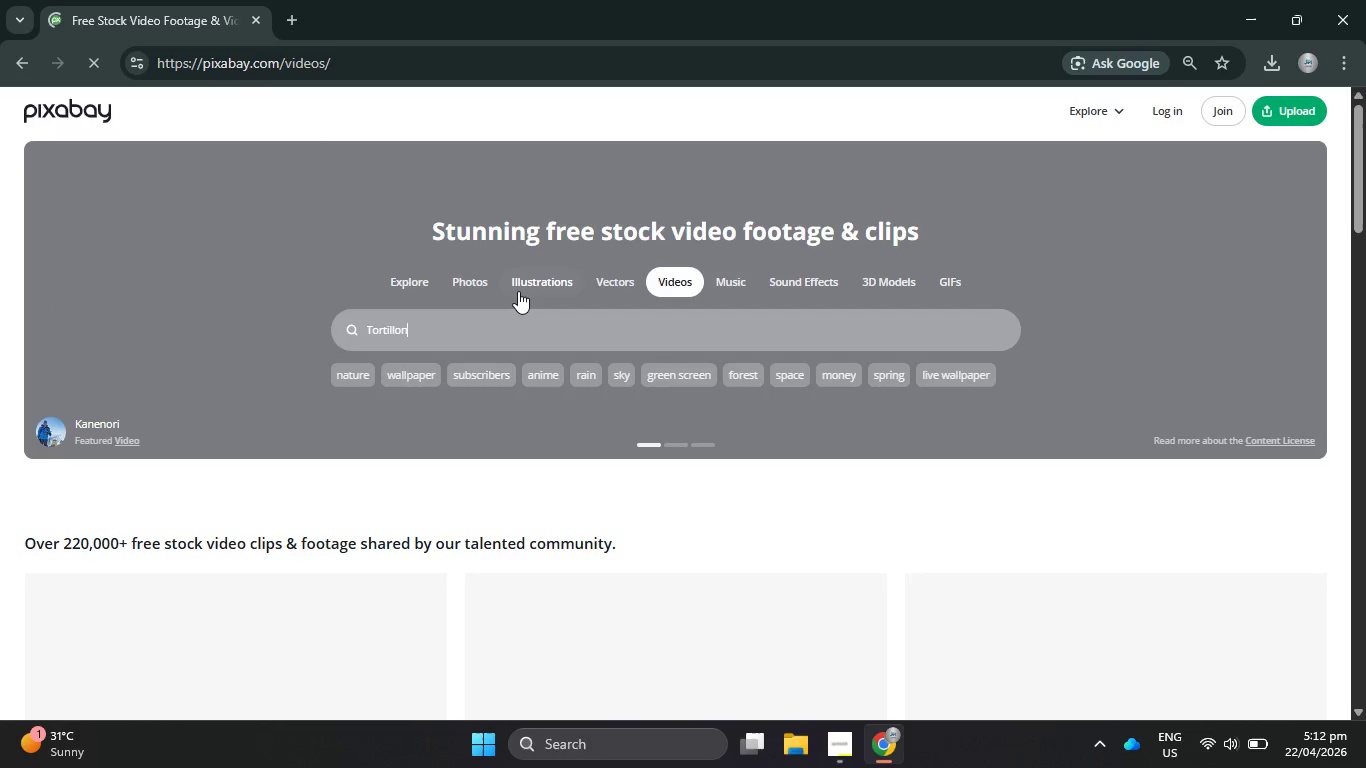 
key(Enter)
 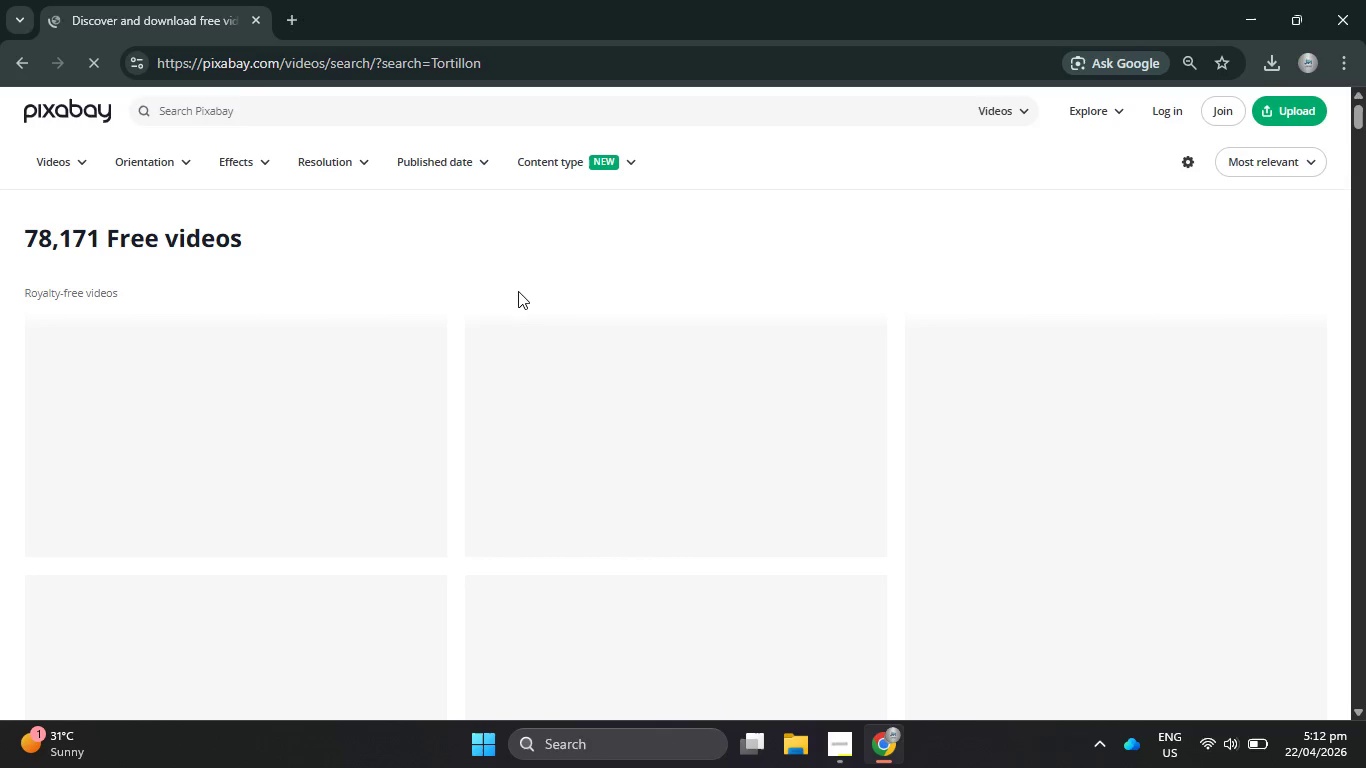 
wait(19.39)
 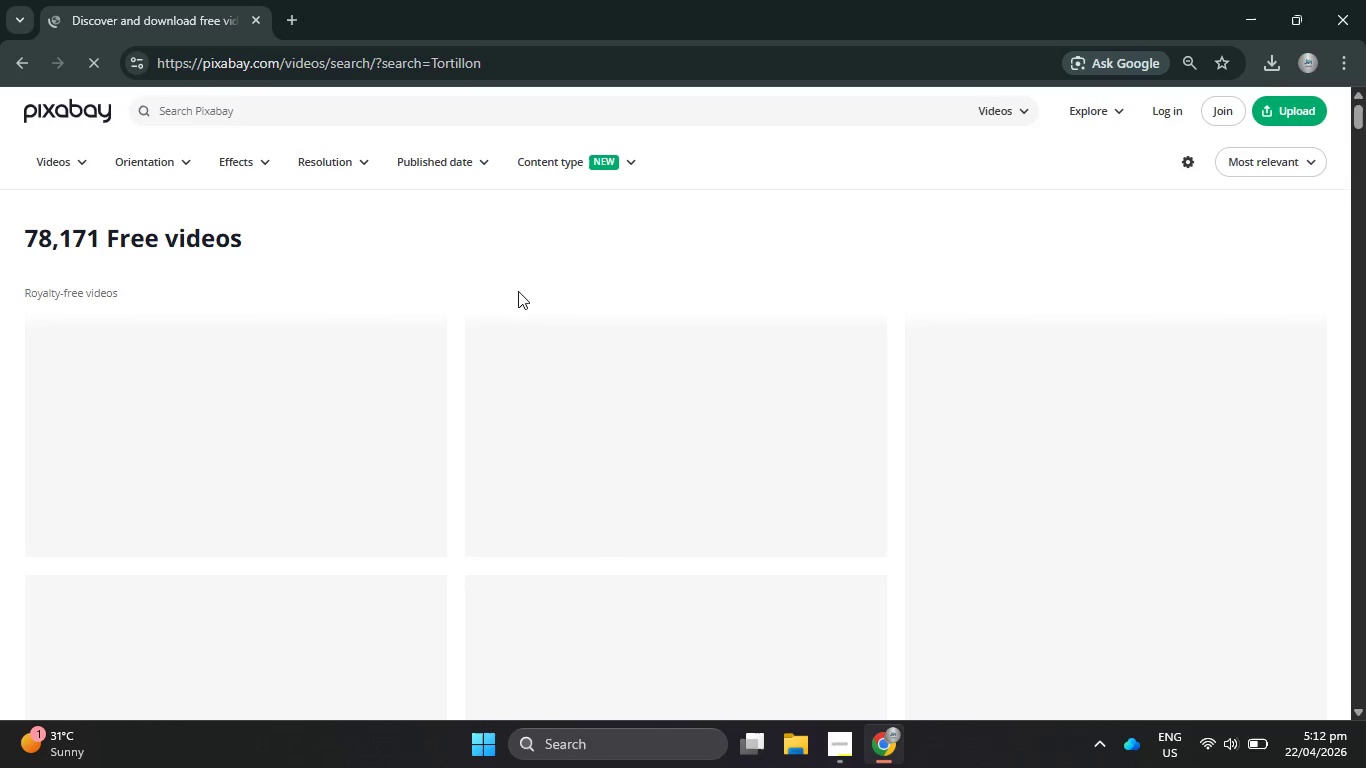 
scroll: coordinate [569, 285], scroll_direction: up, amount: 2.0
 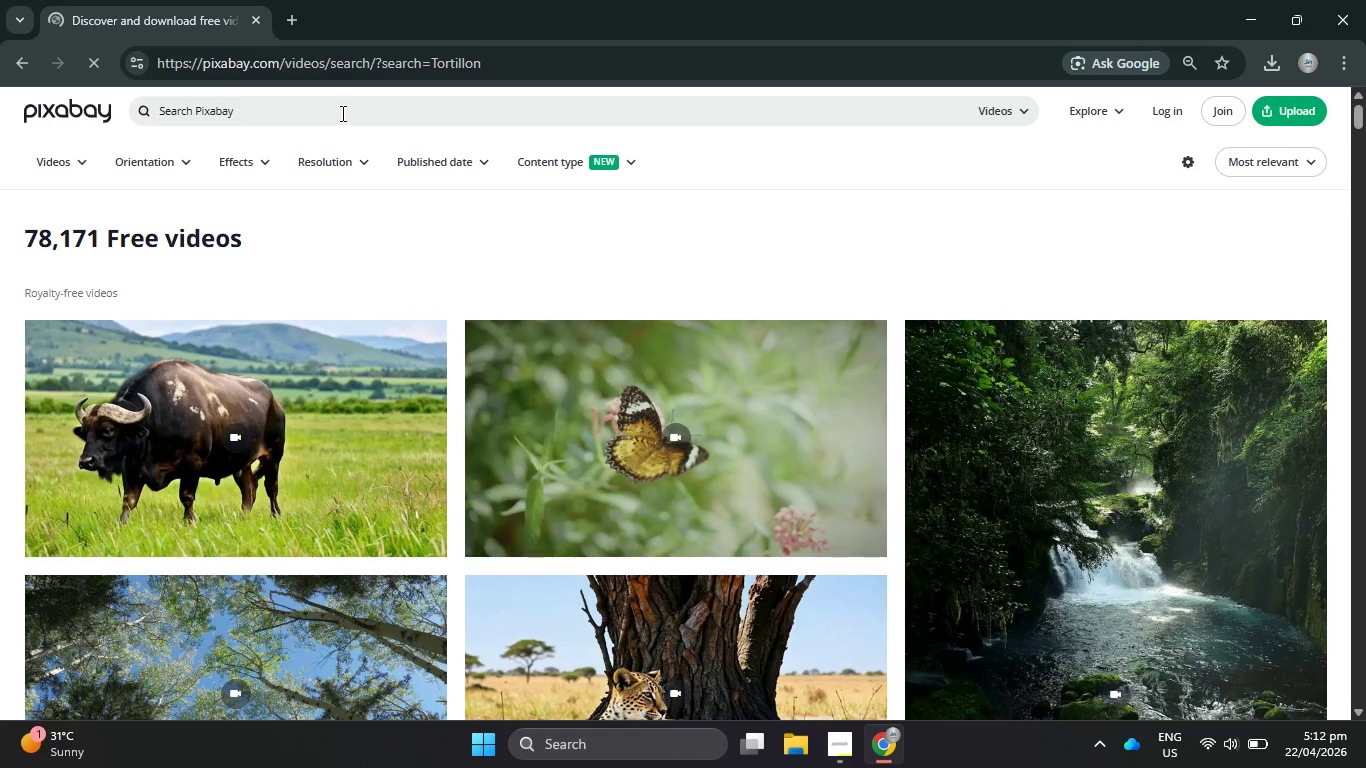 
left_click([170, 163])
 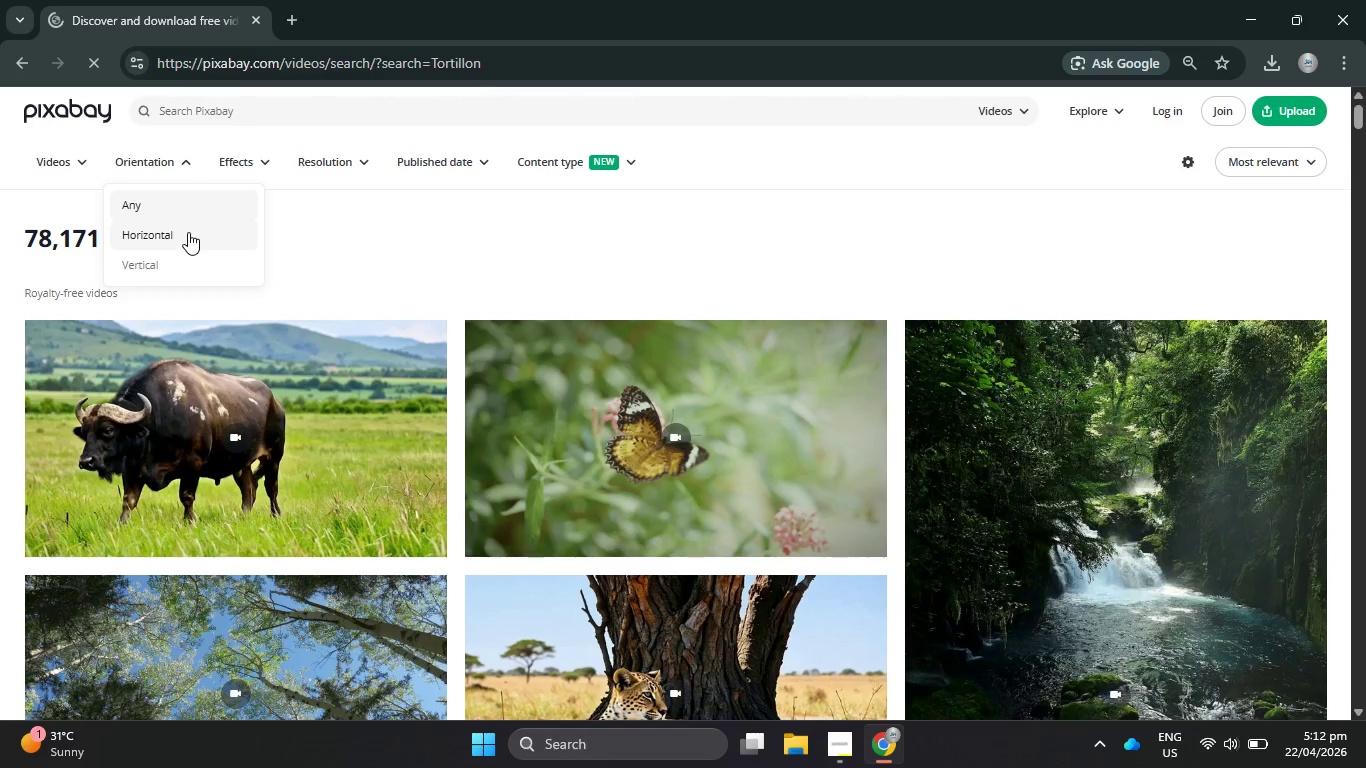 
double_click([188, 232])
 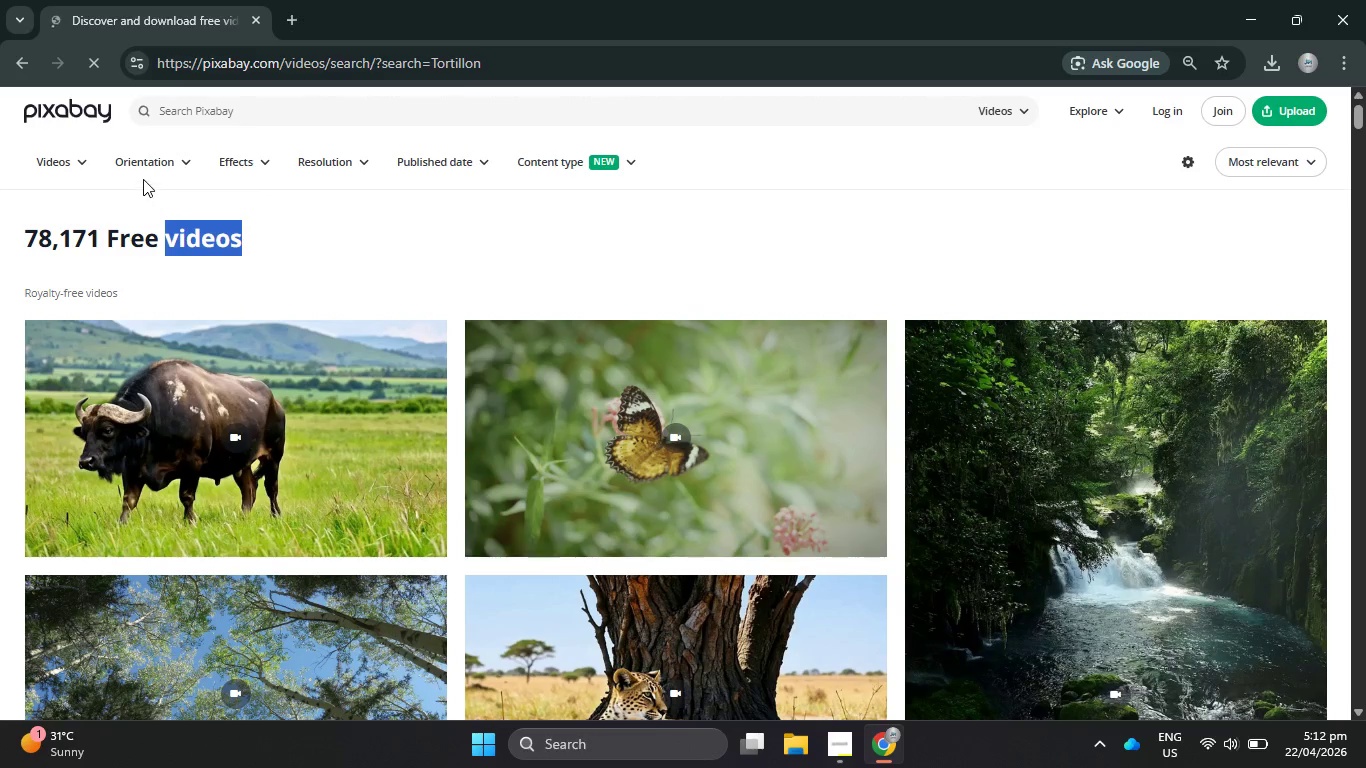 
left_click([142, 169])
 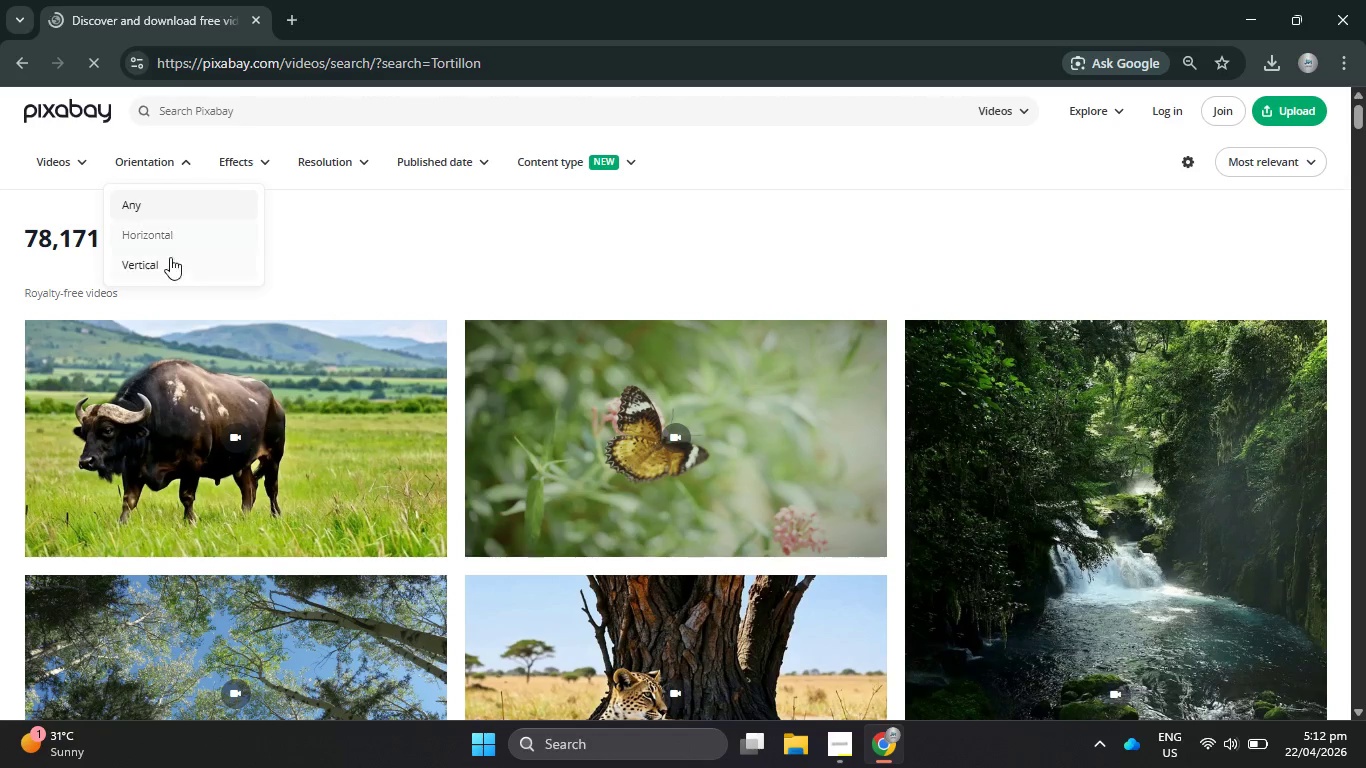 
left_click([175, 268])
 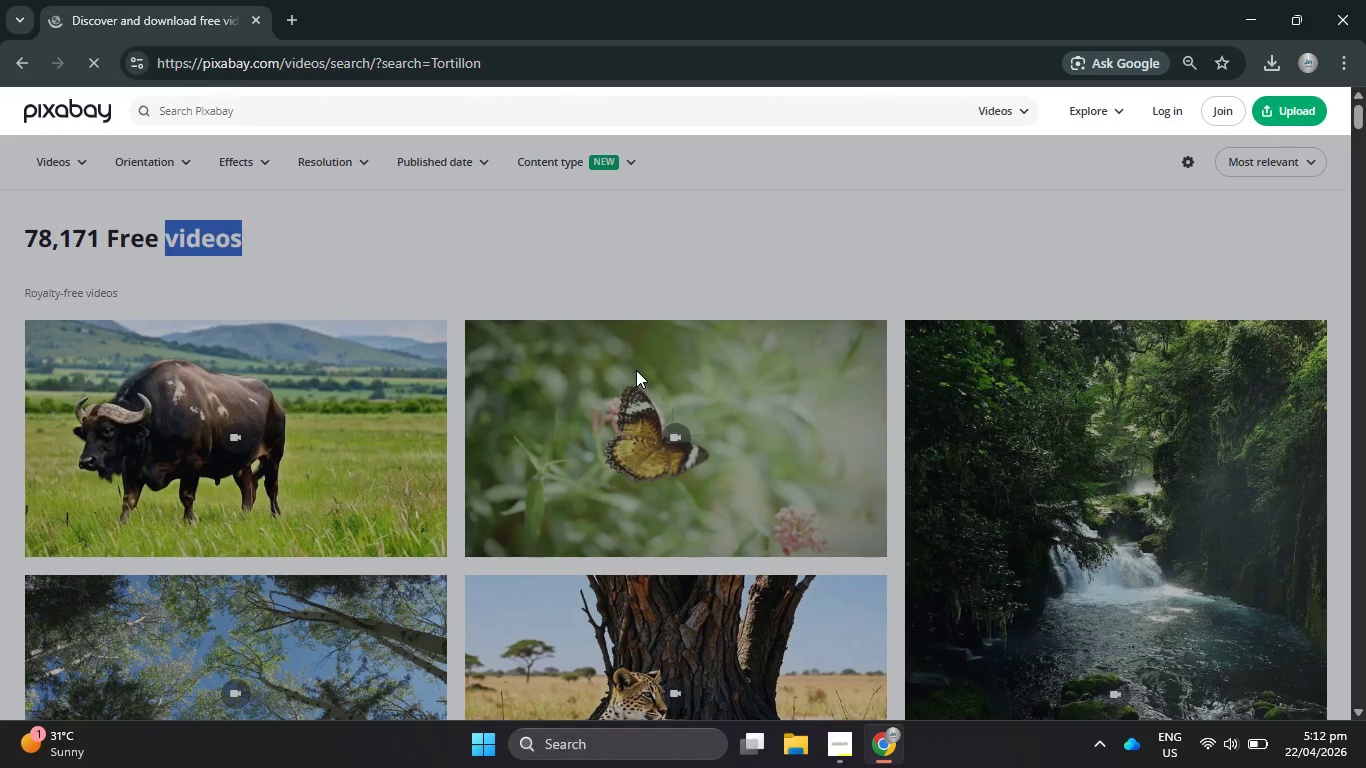 
scroll: coordinate [636, 376], scroll_direction: down, amount: 2.0
 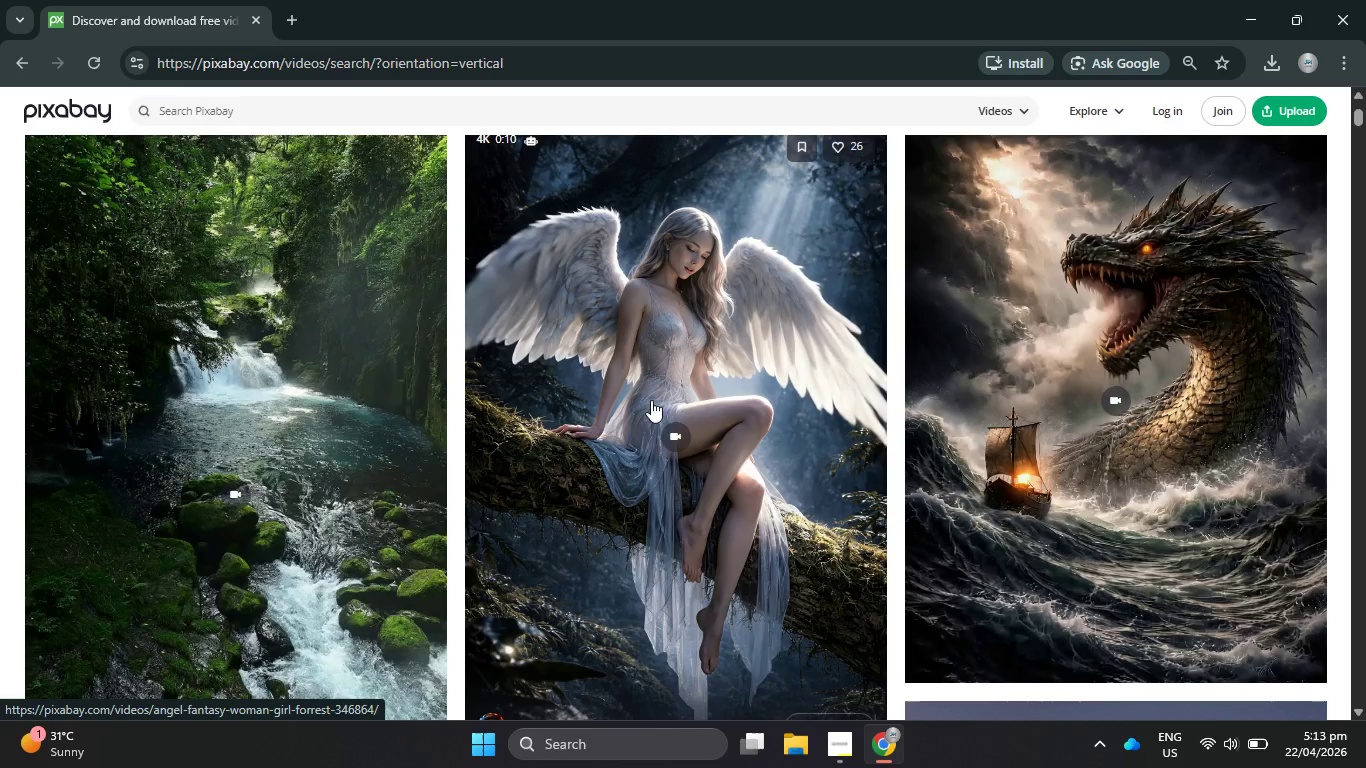 
wait(31.61)
 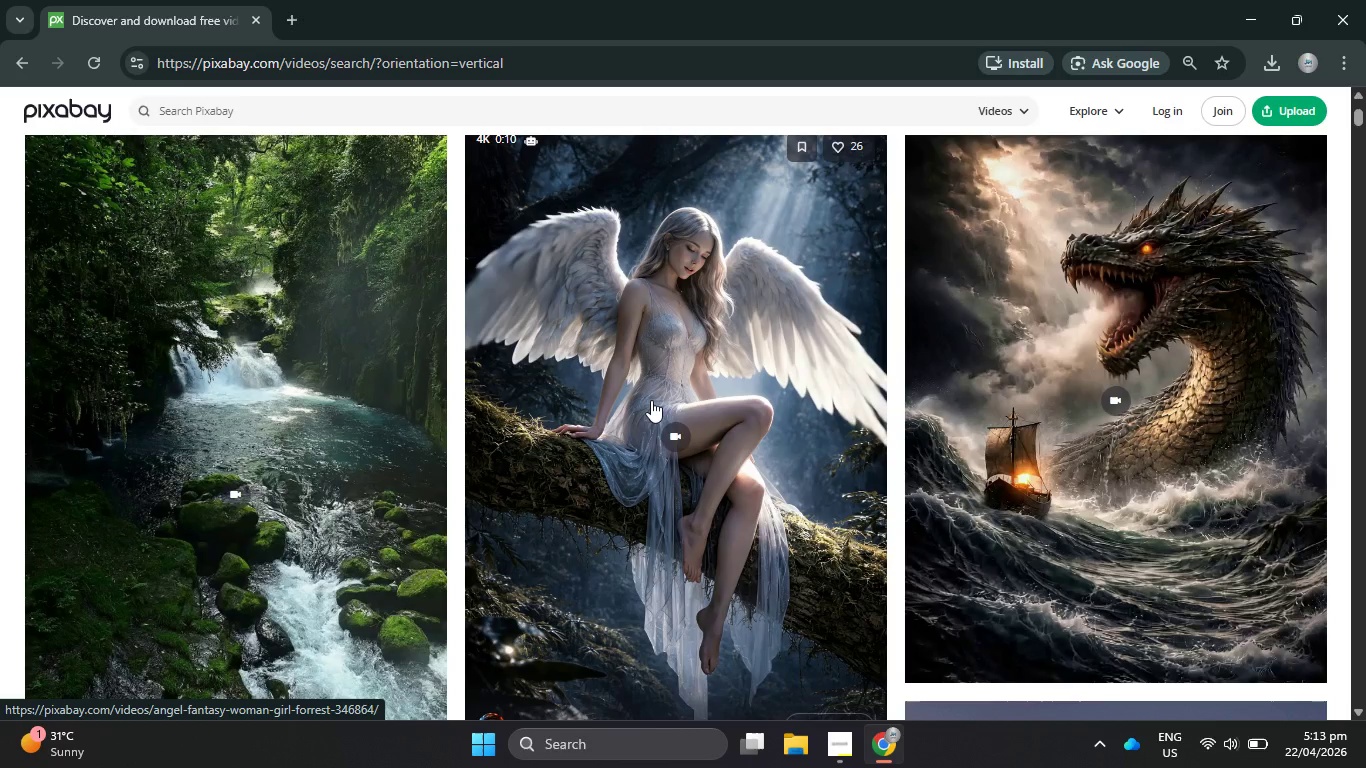 
scroll: coordinate [937, 534], scroll_direction: none, amount: 0.0
 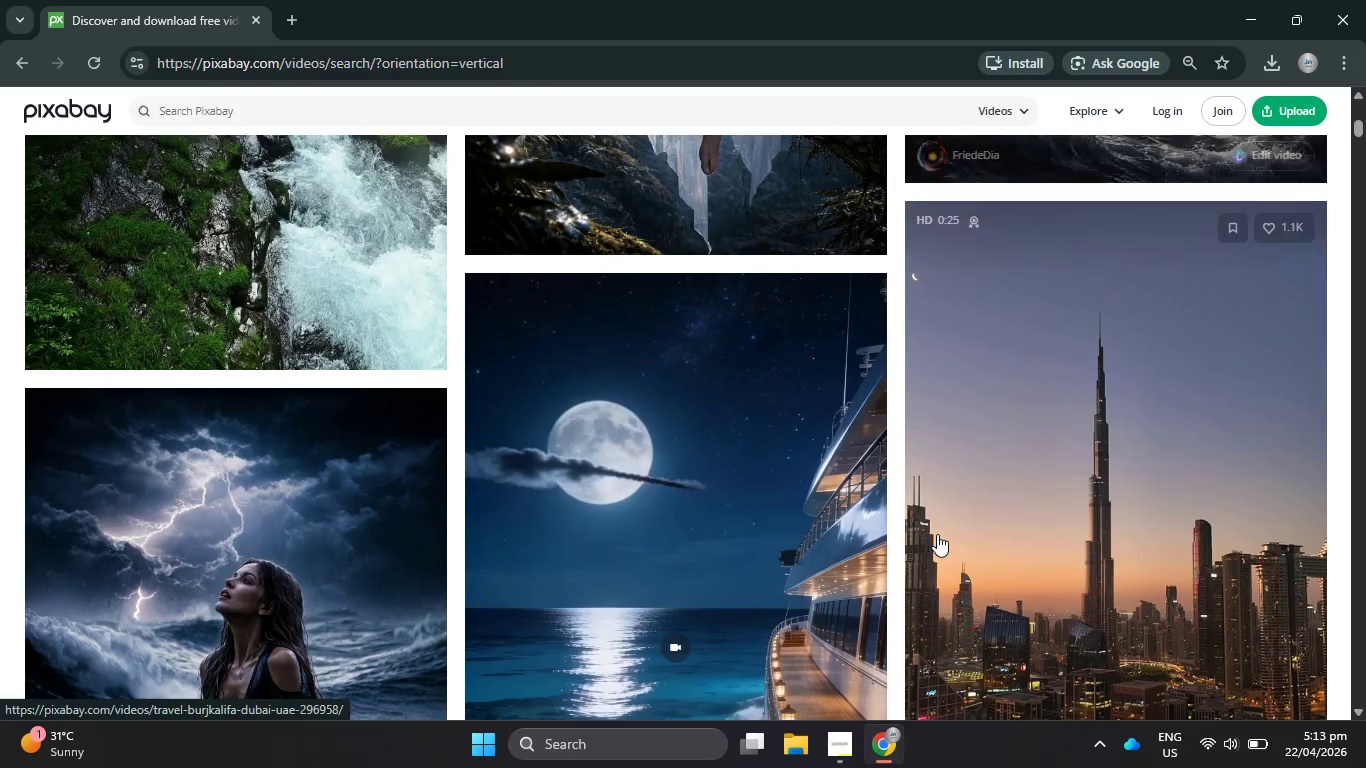 
scroll: coordinate [937, 534], scroll_direction: down, amount: 7.0
 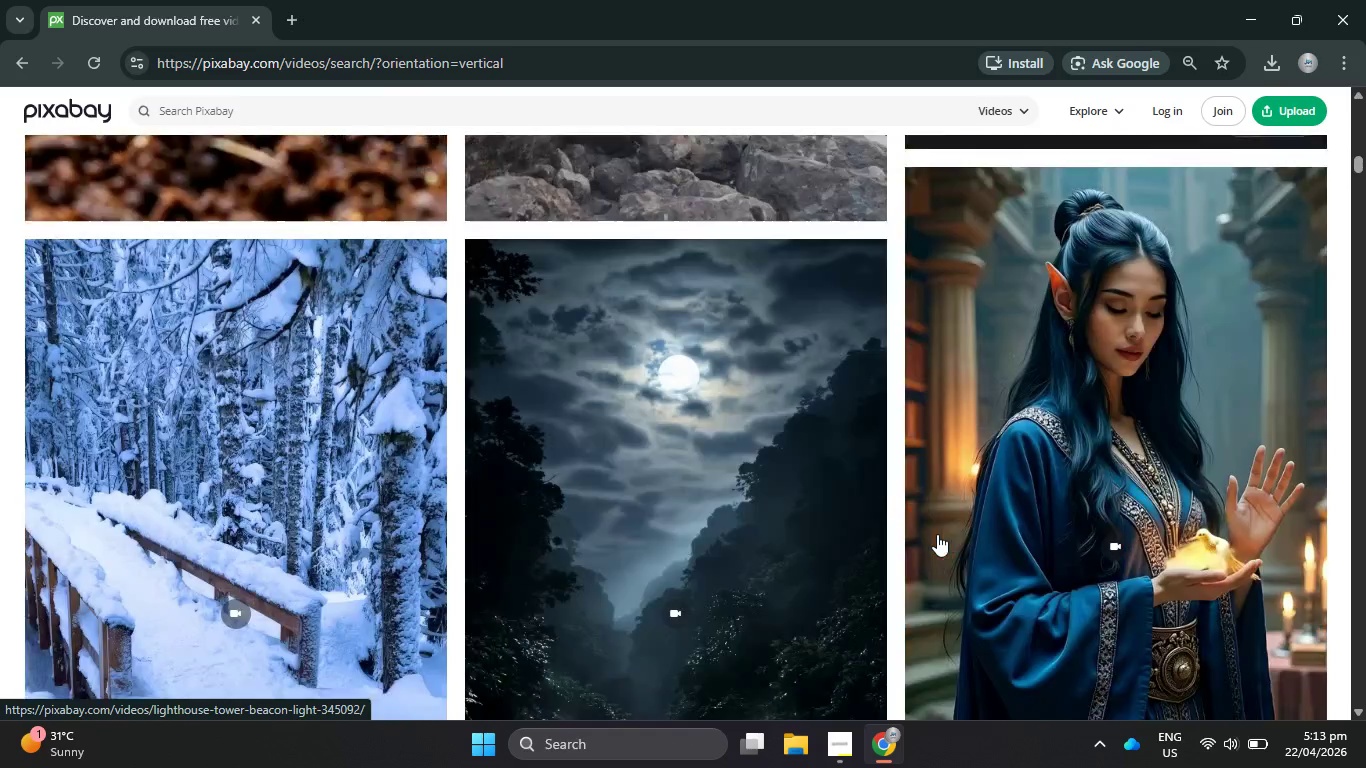 
scroll: coordinate [937, 534], scroll_direction: up, amount: 12.0
 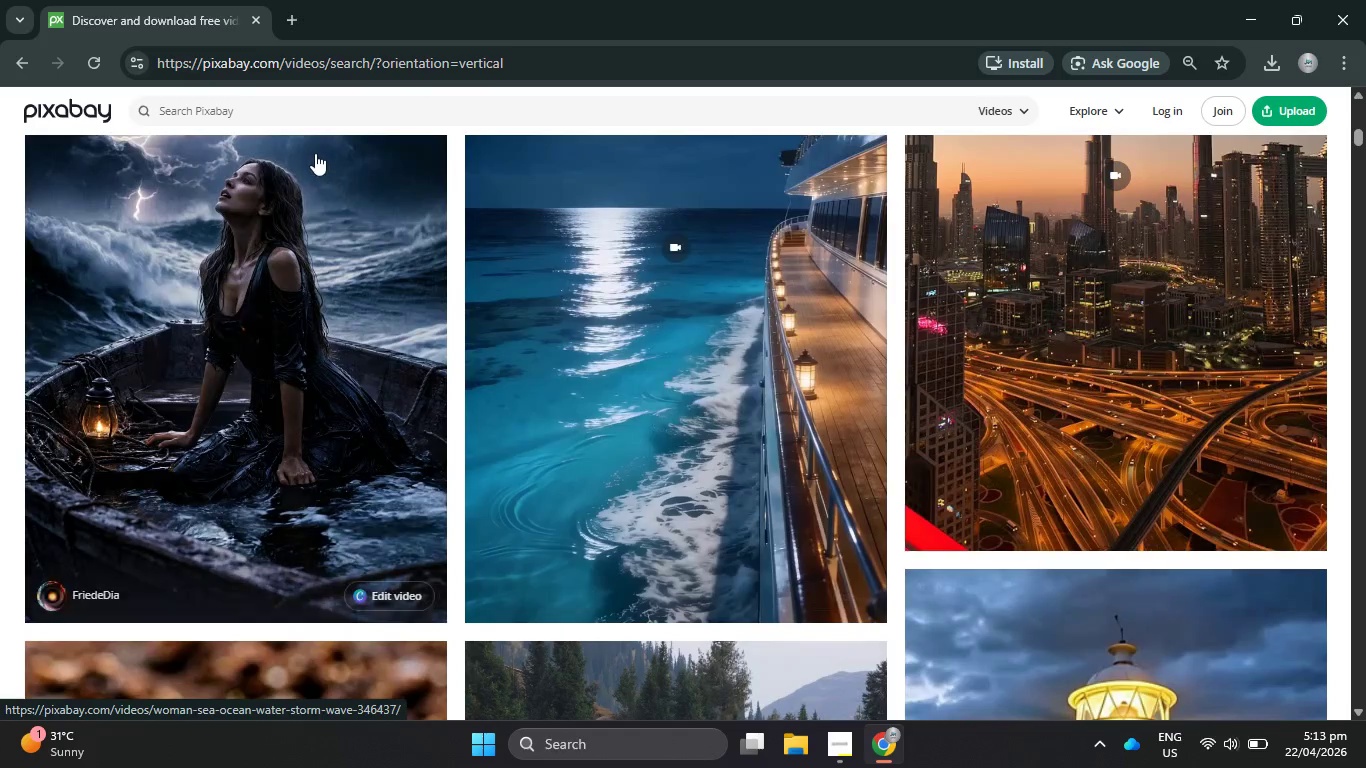 
left_click([300, 121])
 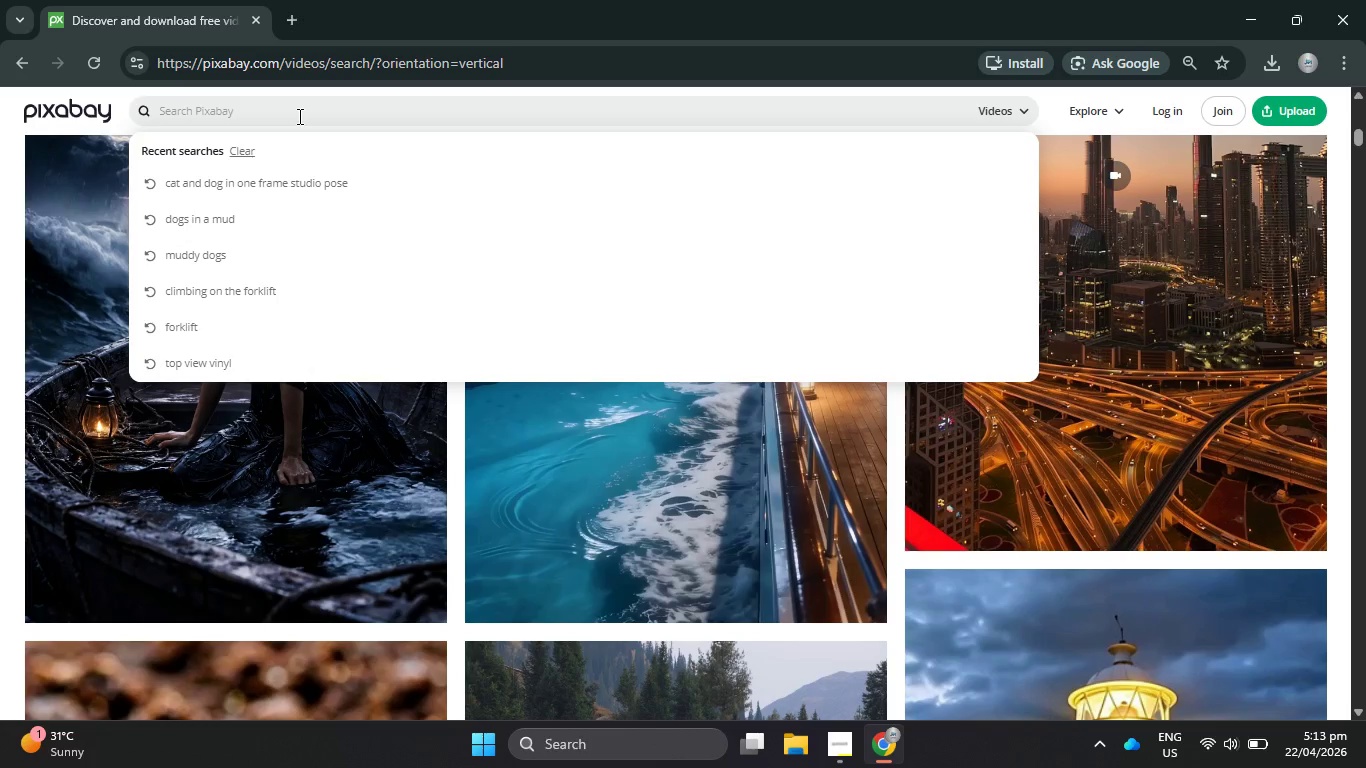 
type(TORTILLON charcoal painting)
 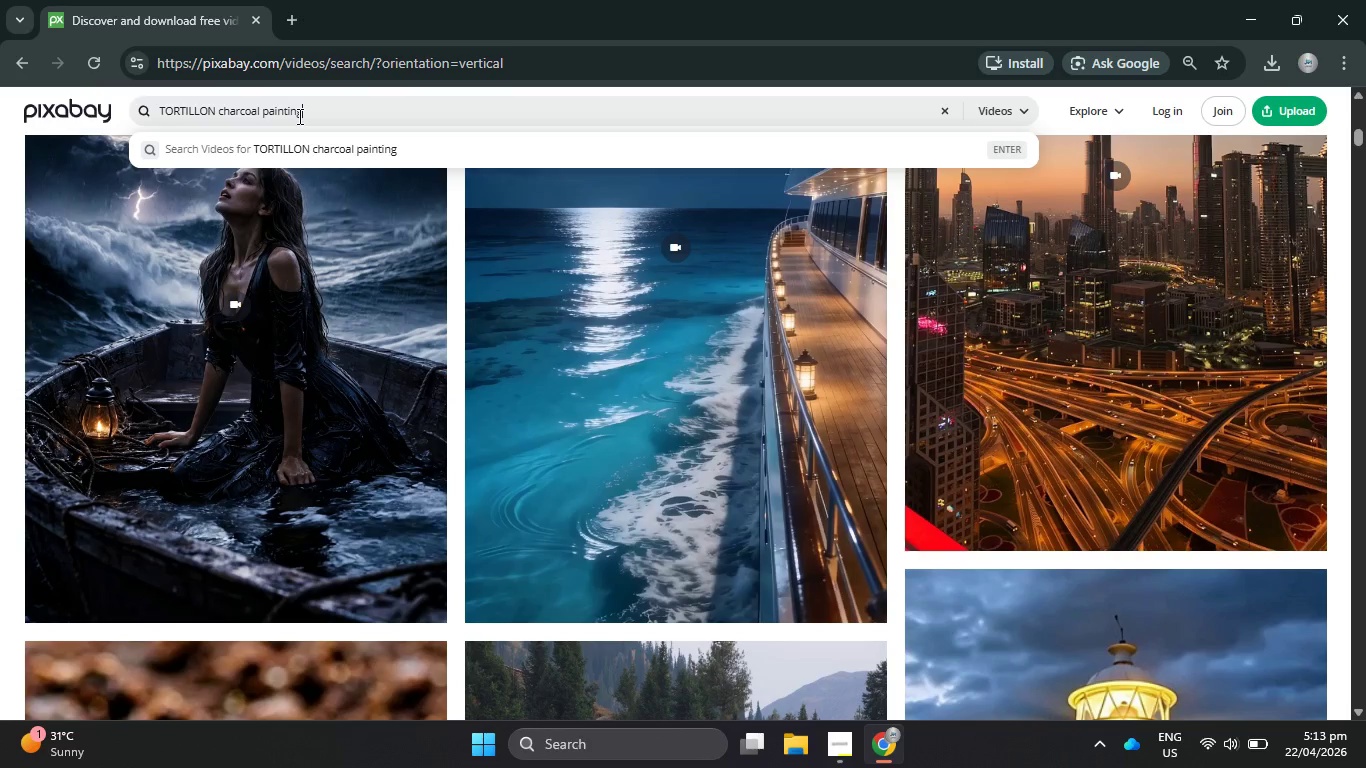 
key(Enter)
 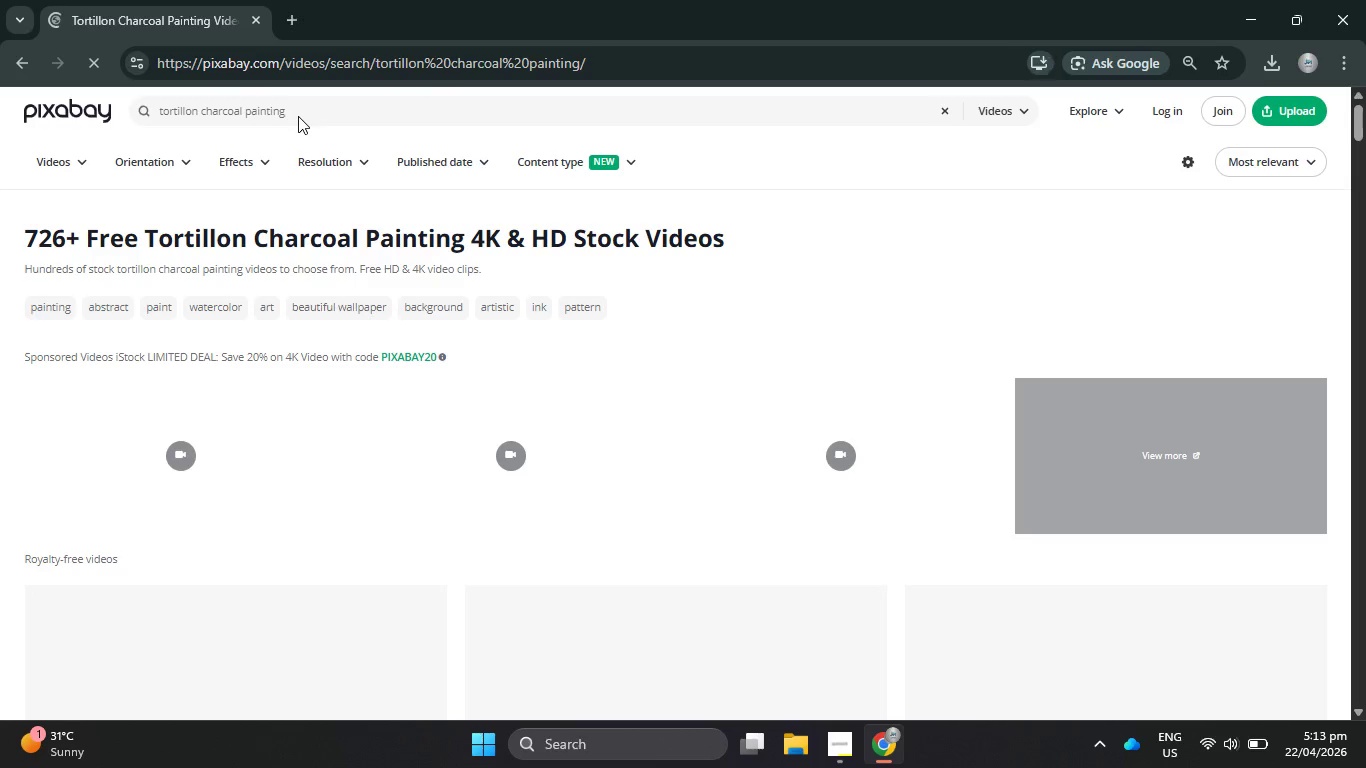 
wait(8.14)
 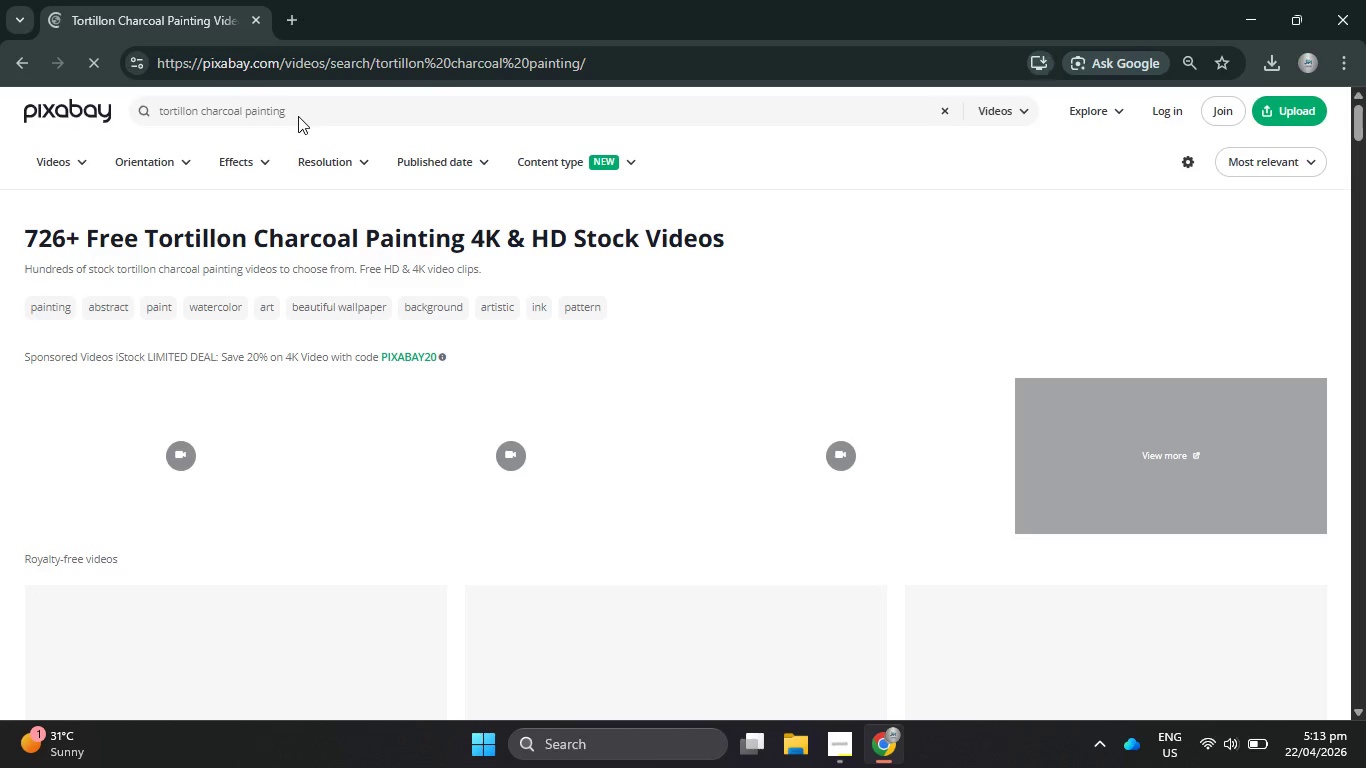 
scroll: coordinate [504, 318], scroll_direction: down, amount: 5.0
 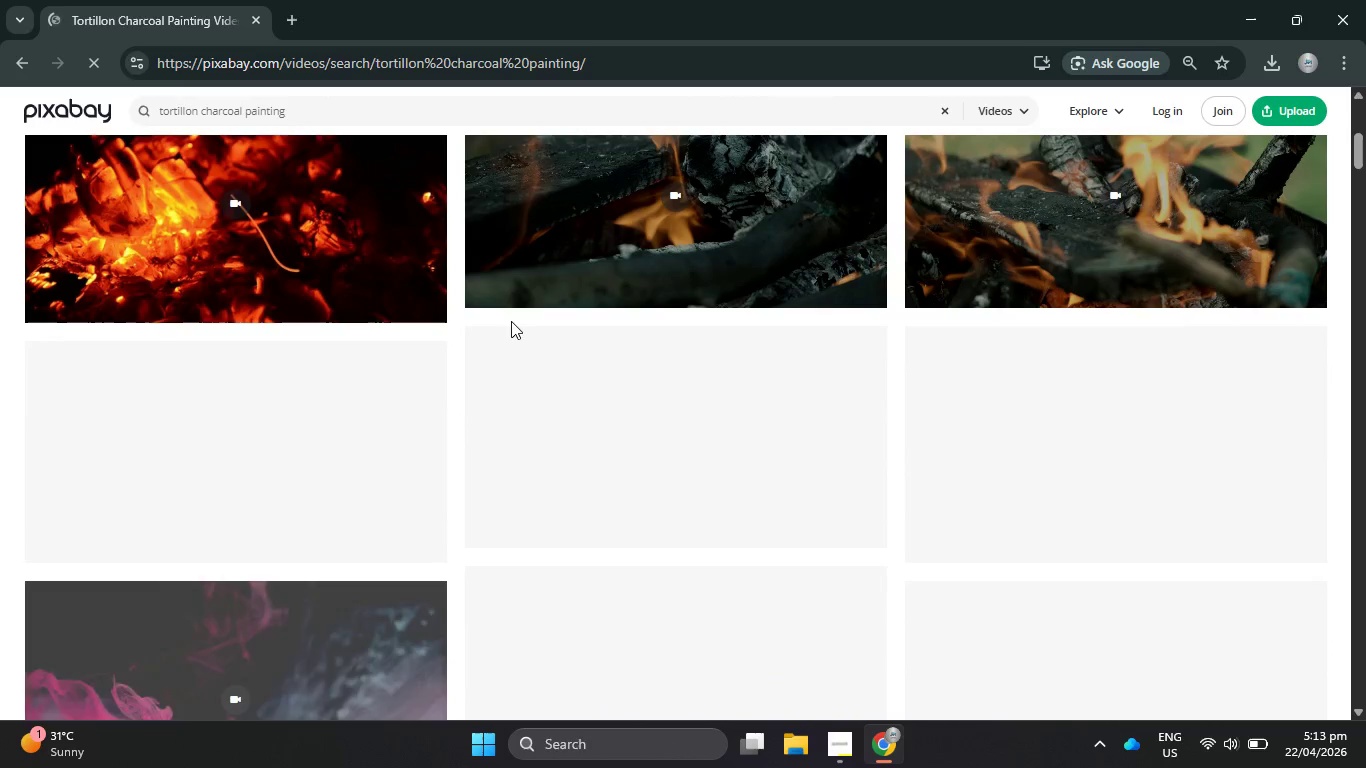 
scroll: coordinate [498, 319], scroll_direction: up, amount: 6.0
 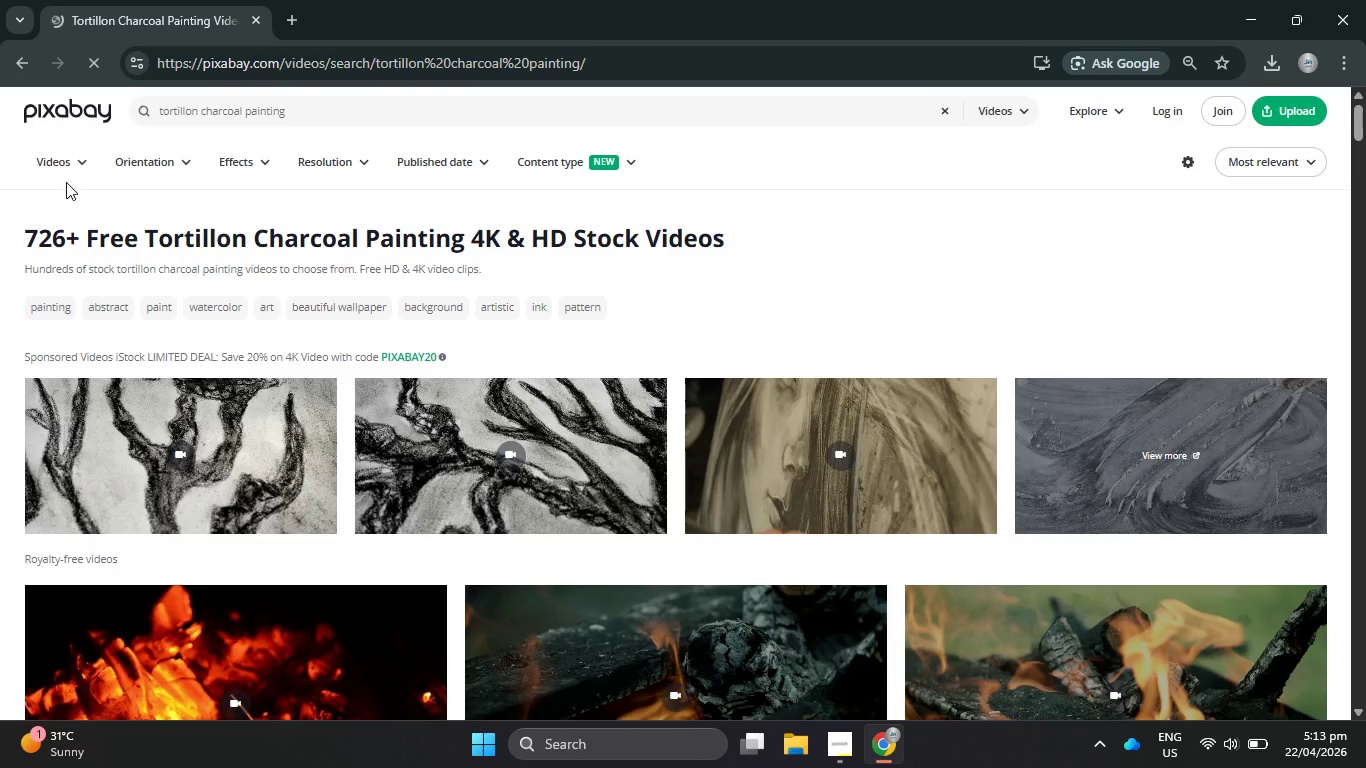 
left_click([121, 153])
 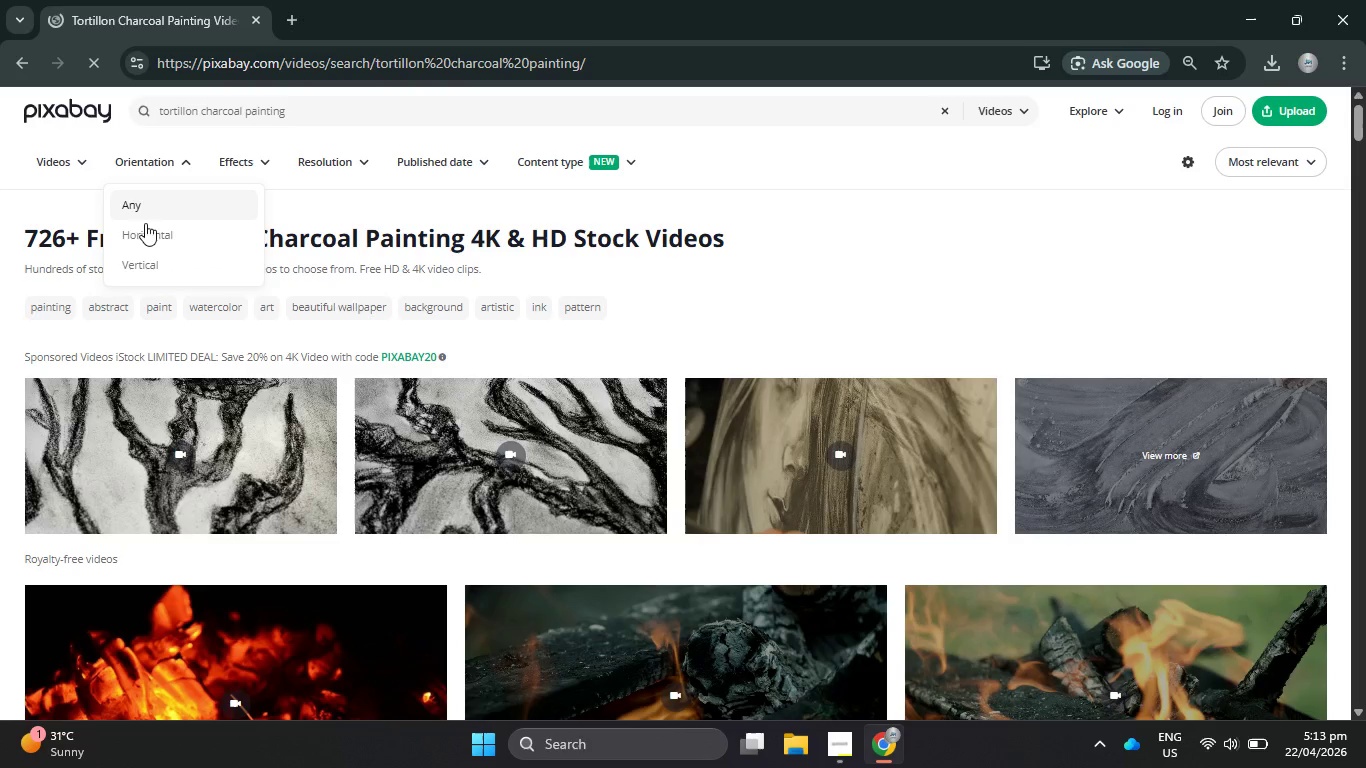 
left_click([151, 245])
 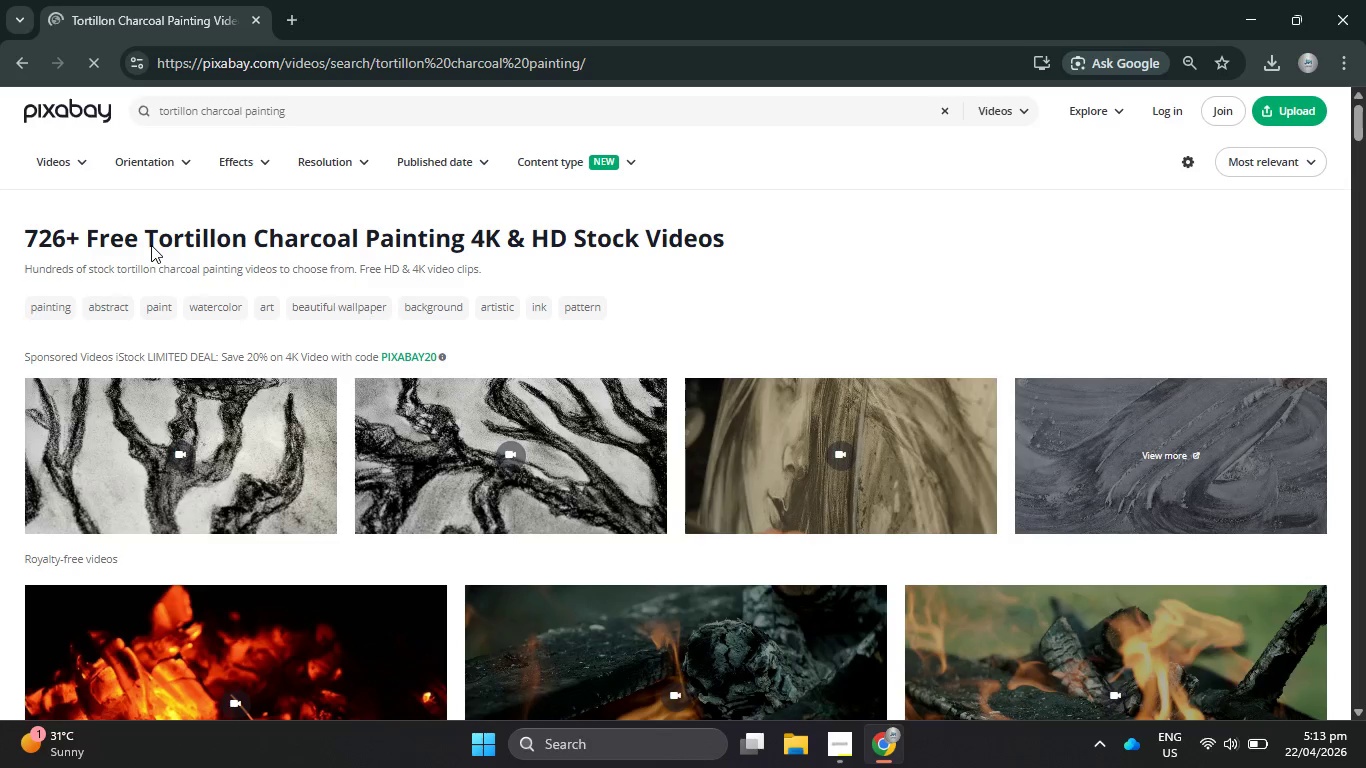 
left_click([141, 159])
 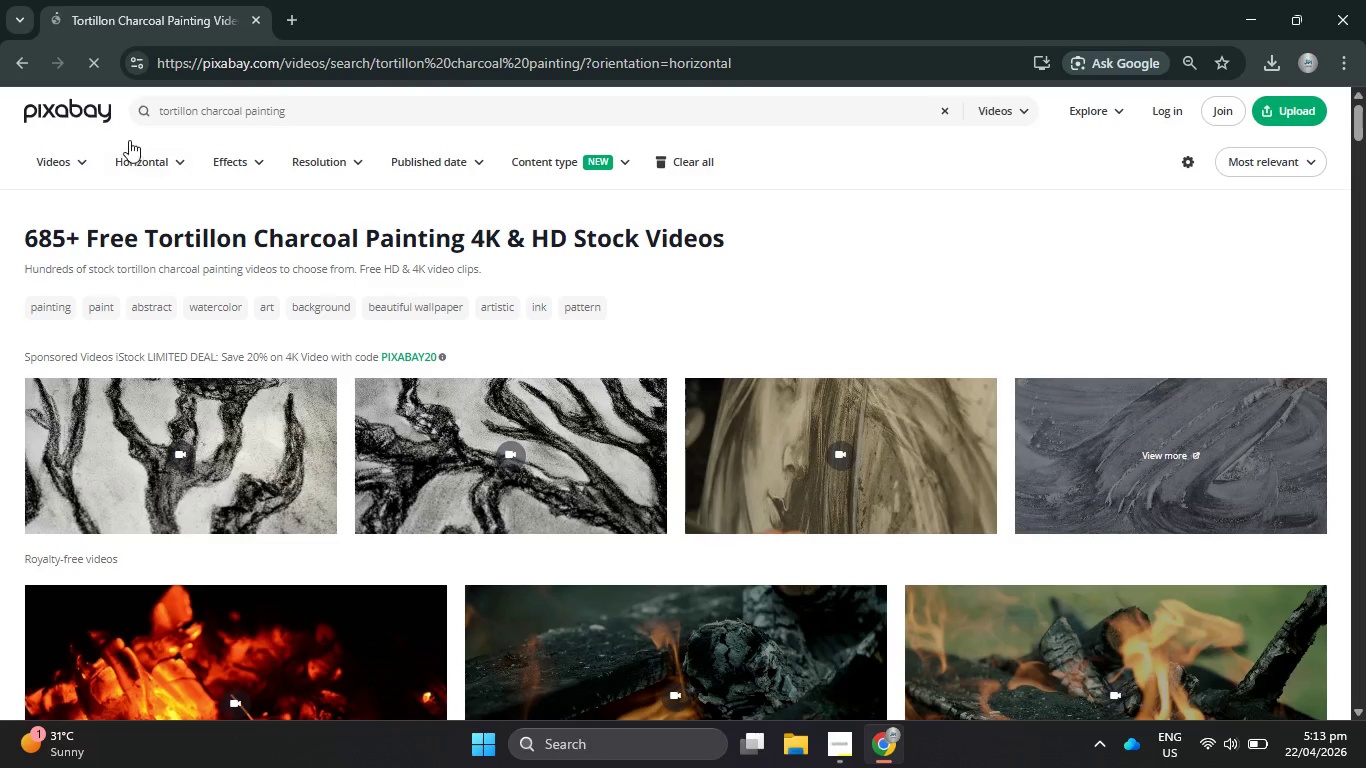 
left_click([144, 172])
 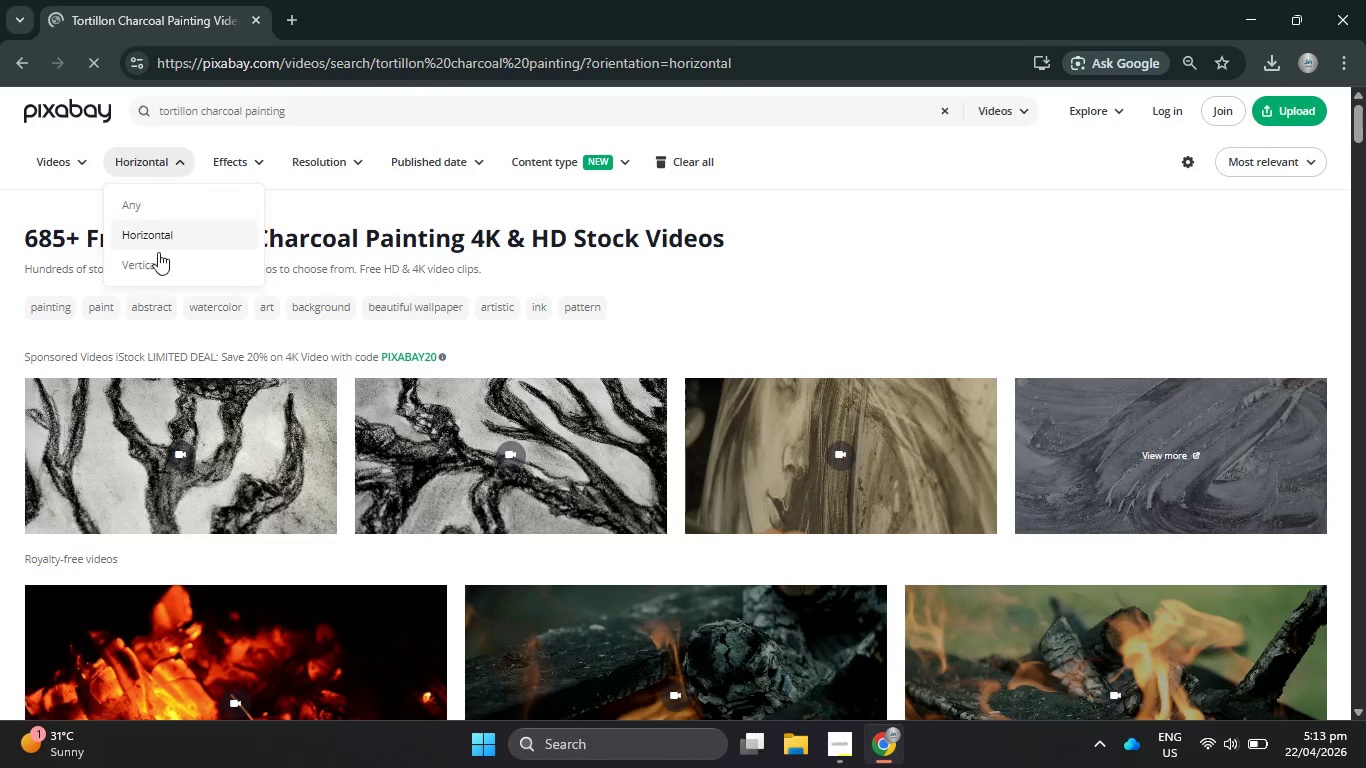 
left_click([162, 271])
 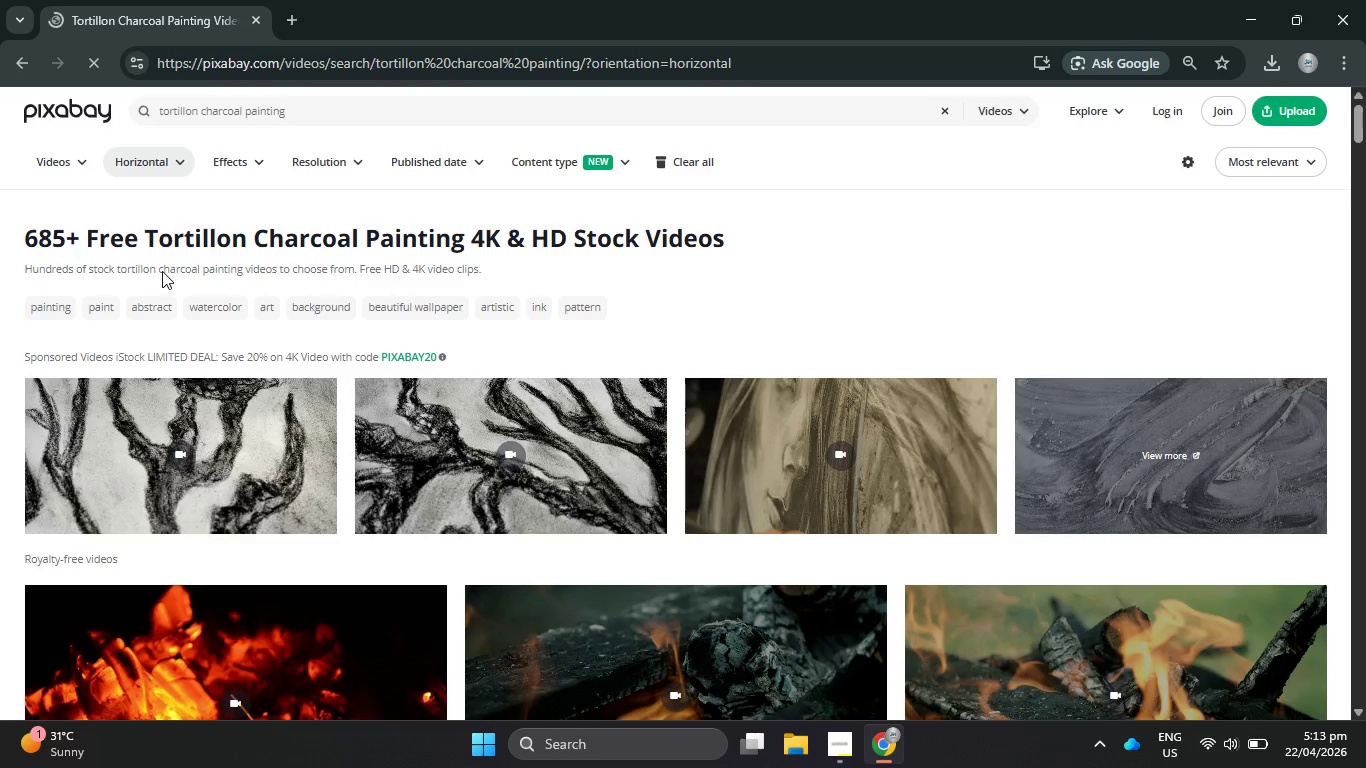 
scroll: coordinate [770, 376], scroll_direction: down, amount: 12.0
 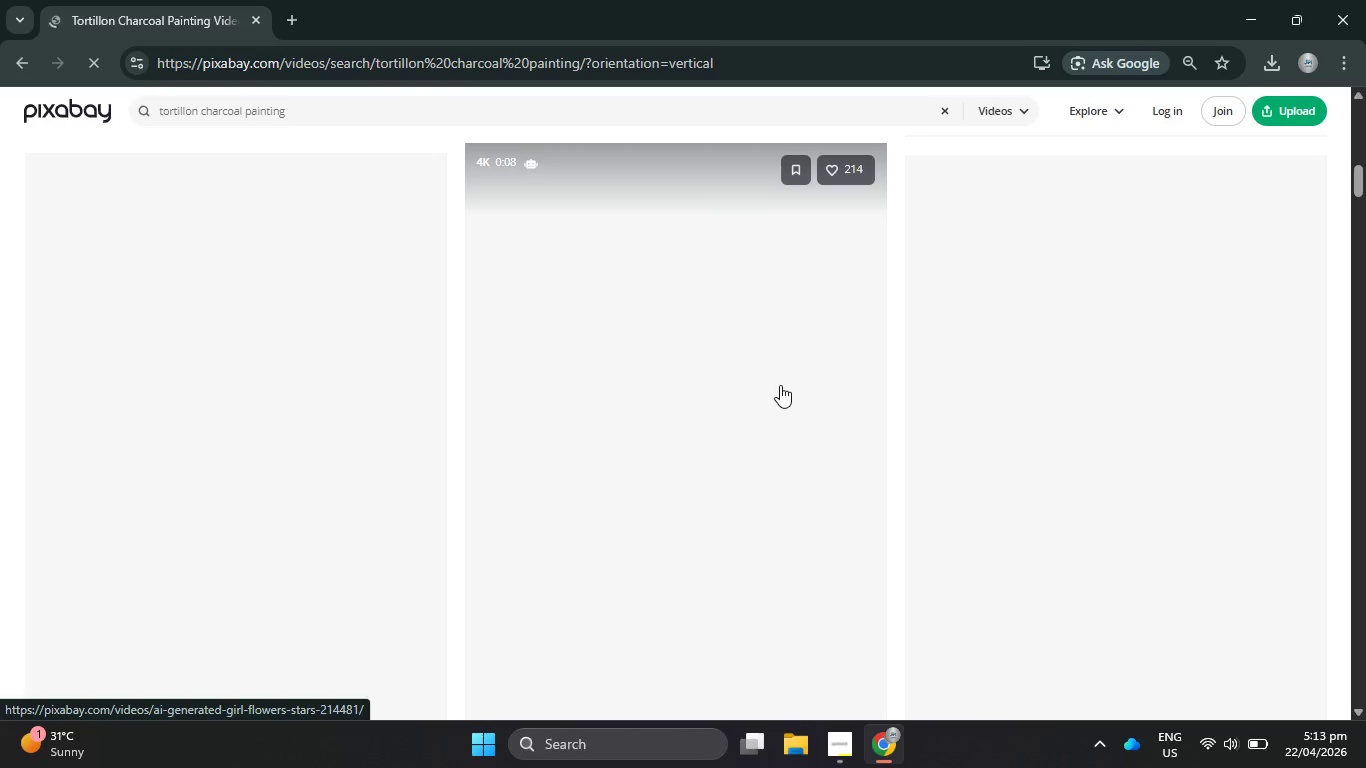 
scroll: coordinate [776, 385], scroll_direction: up, amount: 6.0
 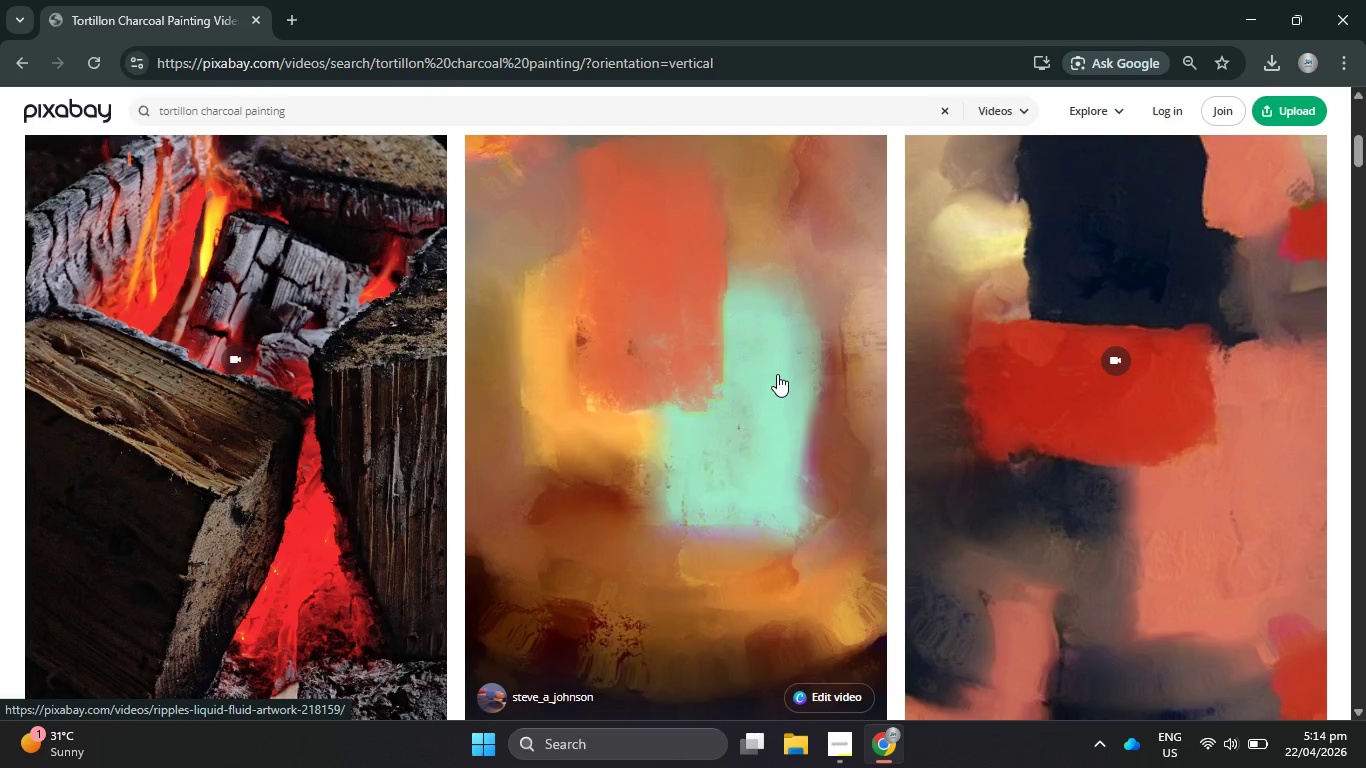 
wait(25.7)
 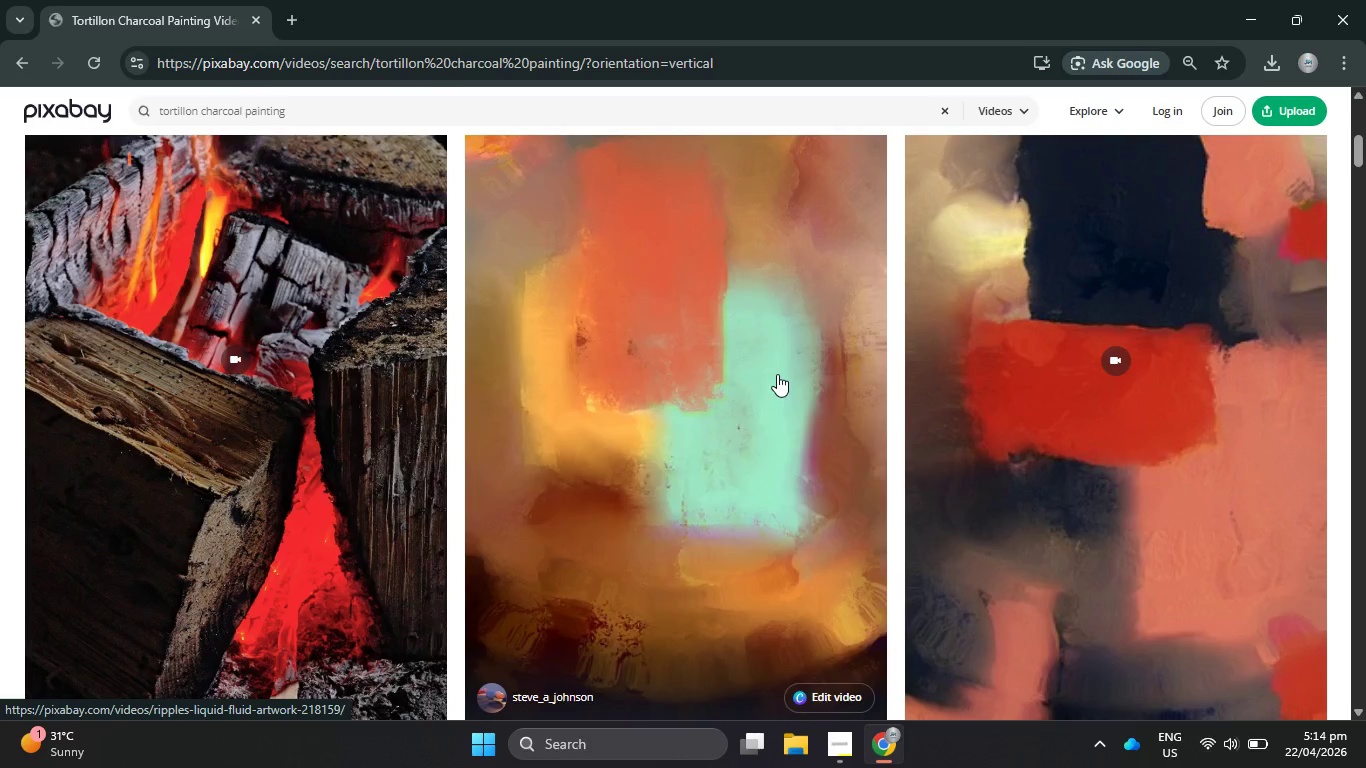 
scroll: coordinate [443, 425], scroll_direction: down, amount: 29.0
 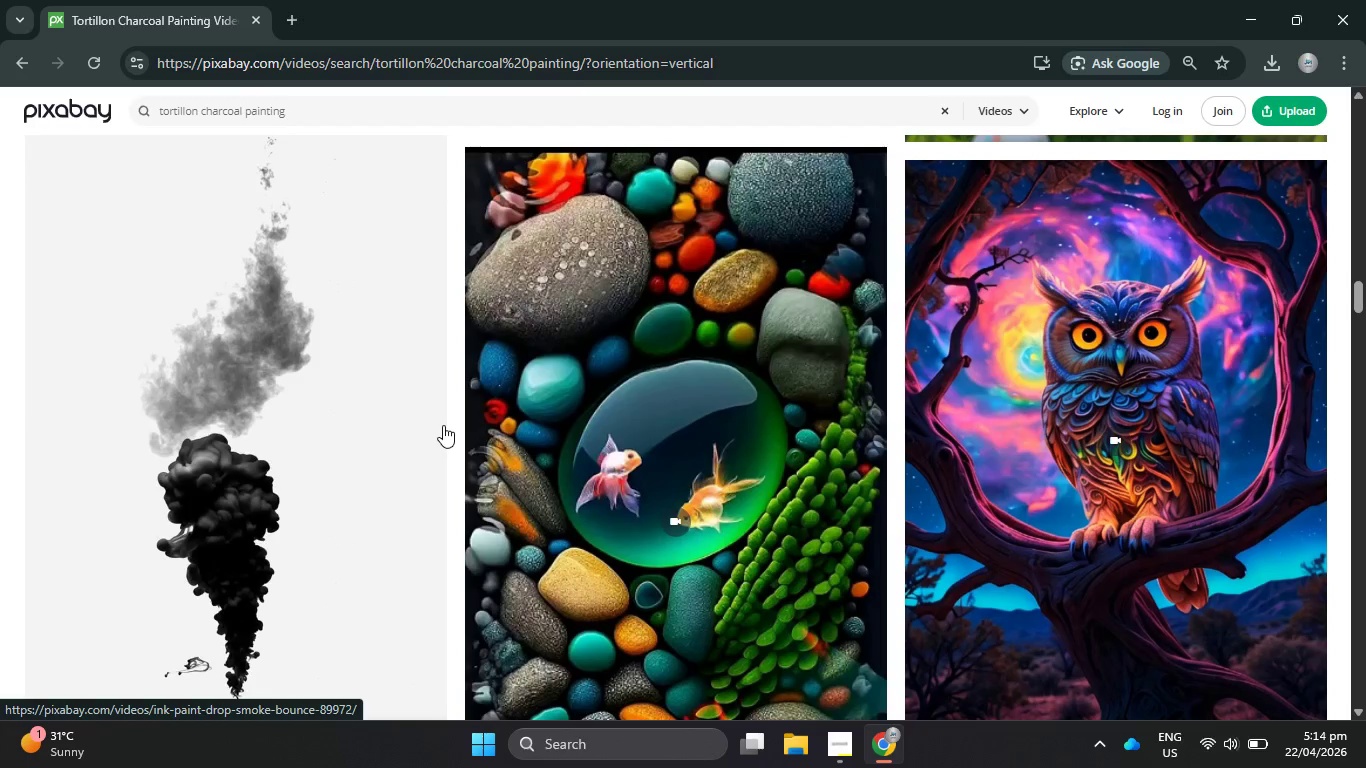 
scroll: coordinate [438, 434], scroll_direction: down, amount: 11.0
 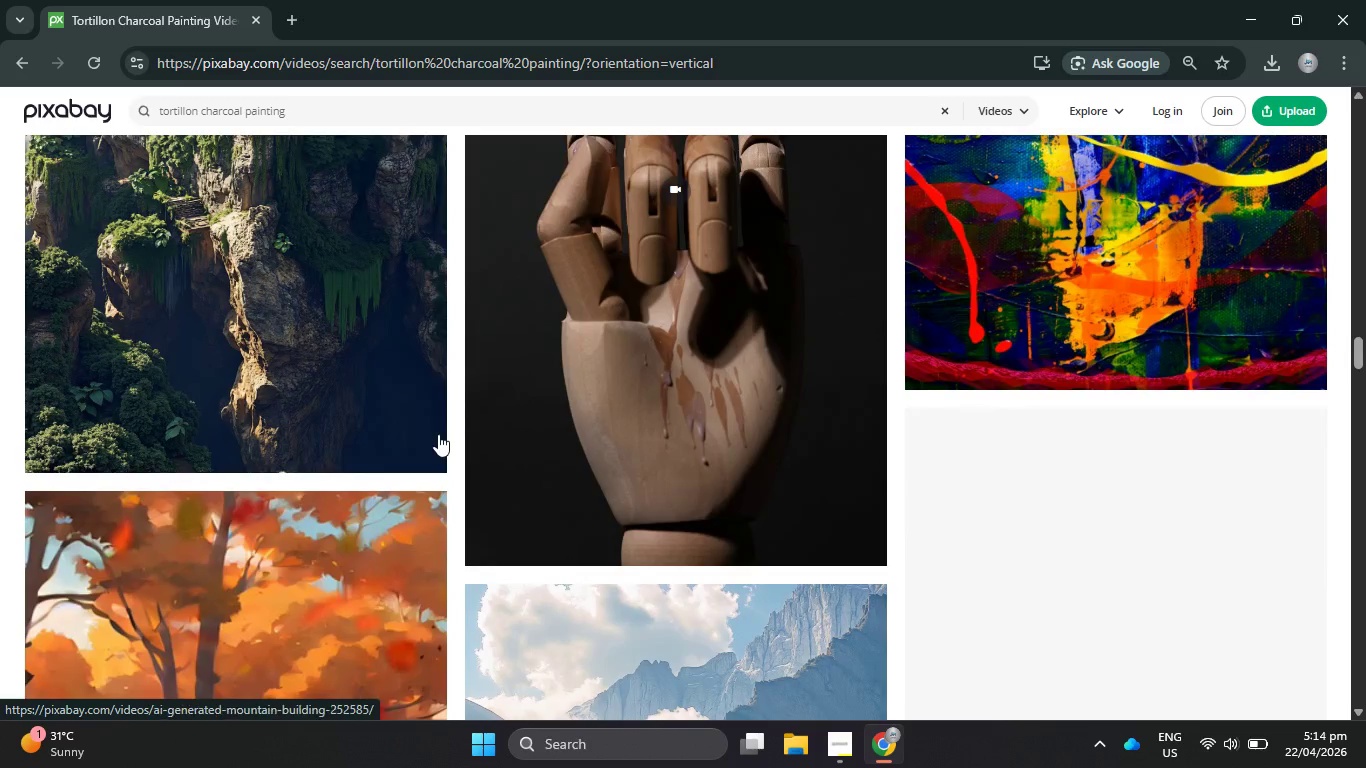 
scroll: coordinate [438, 434], scroll_direction: up, amount: 2.0
 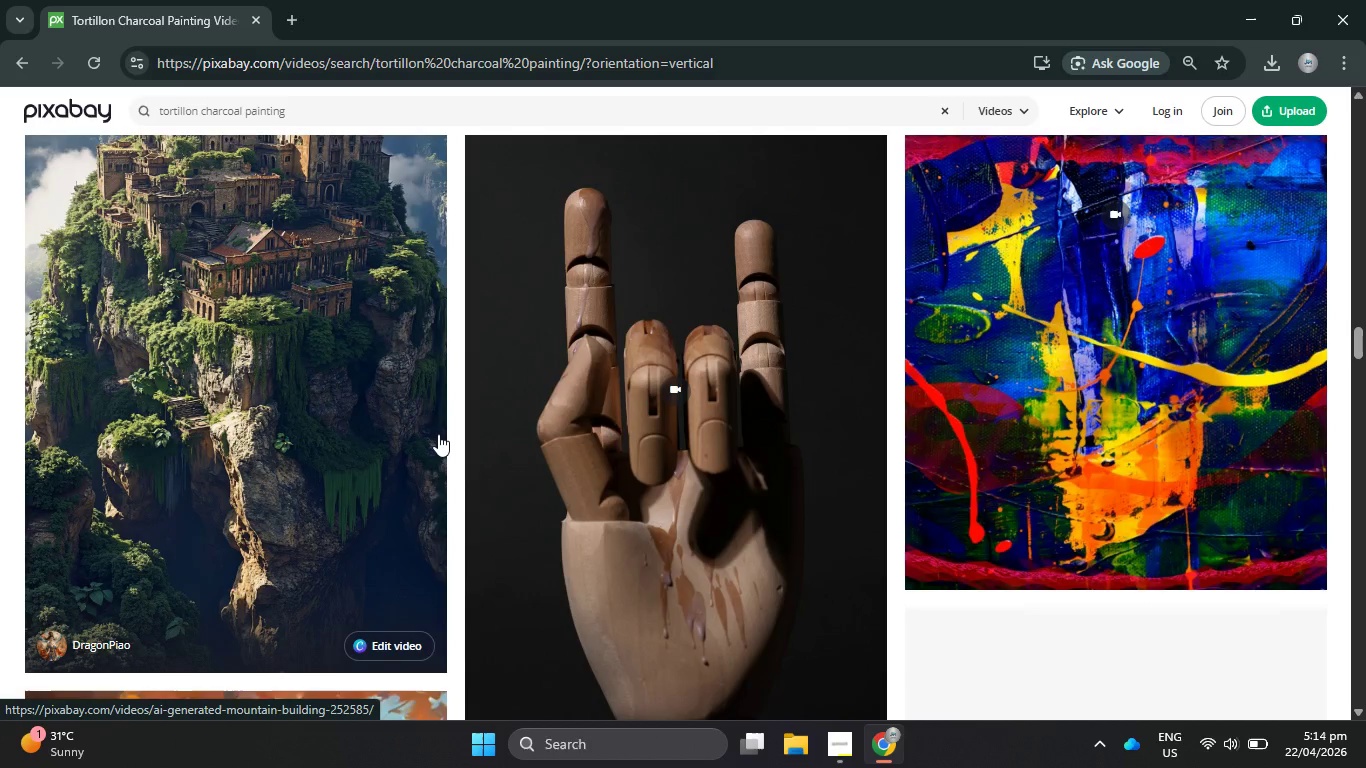 
scroll: coordinate [438, 437], scroll_direction: down, amount: 13.0
 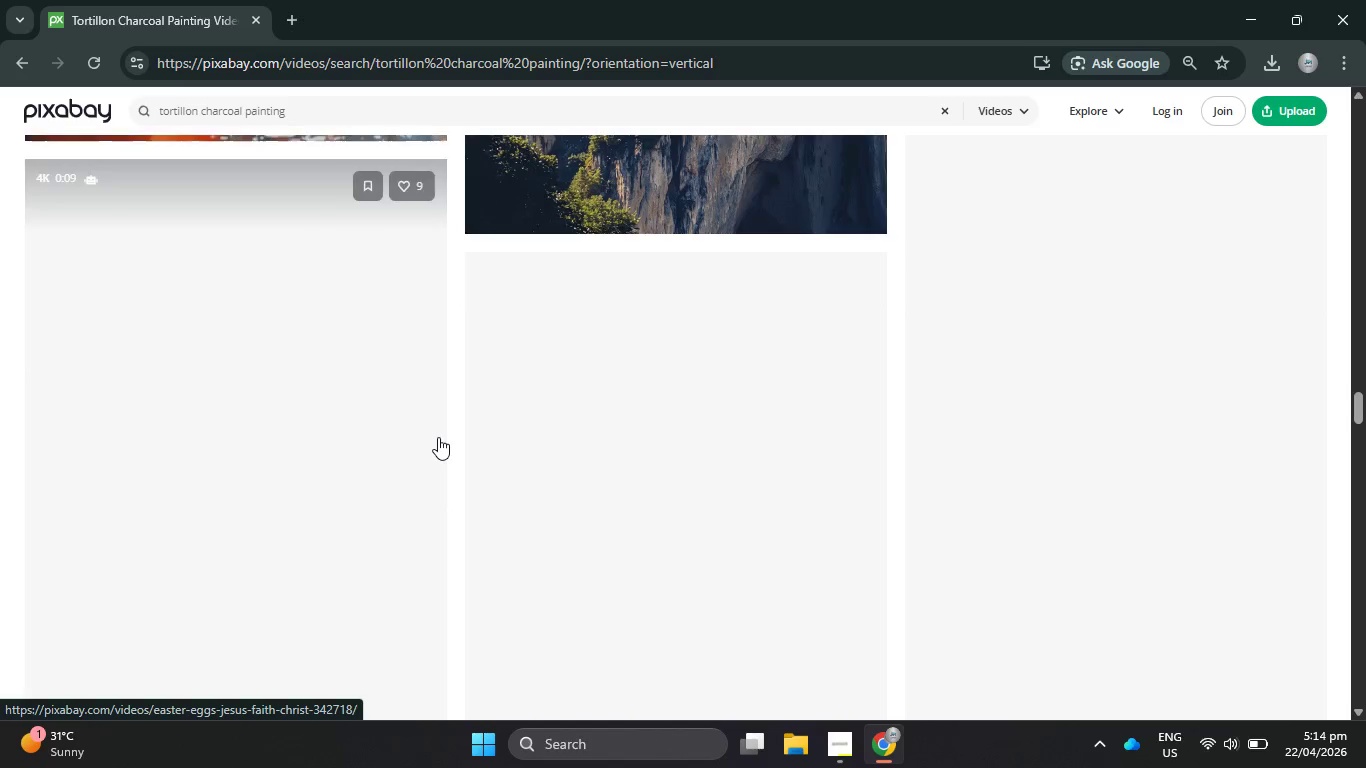 
scroll: coordinate [442, 431], scroll_direction: up, amount: 11.0
 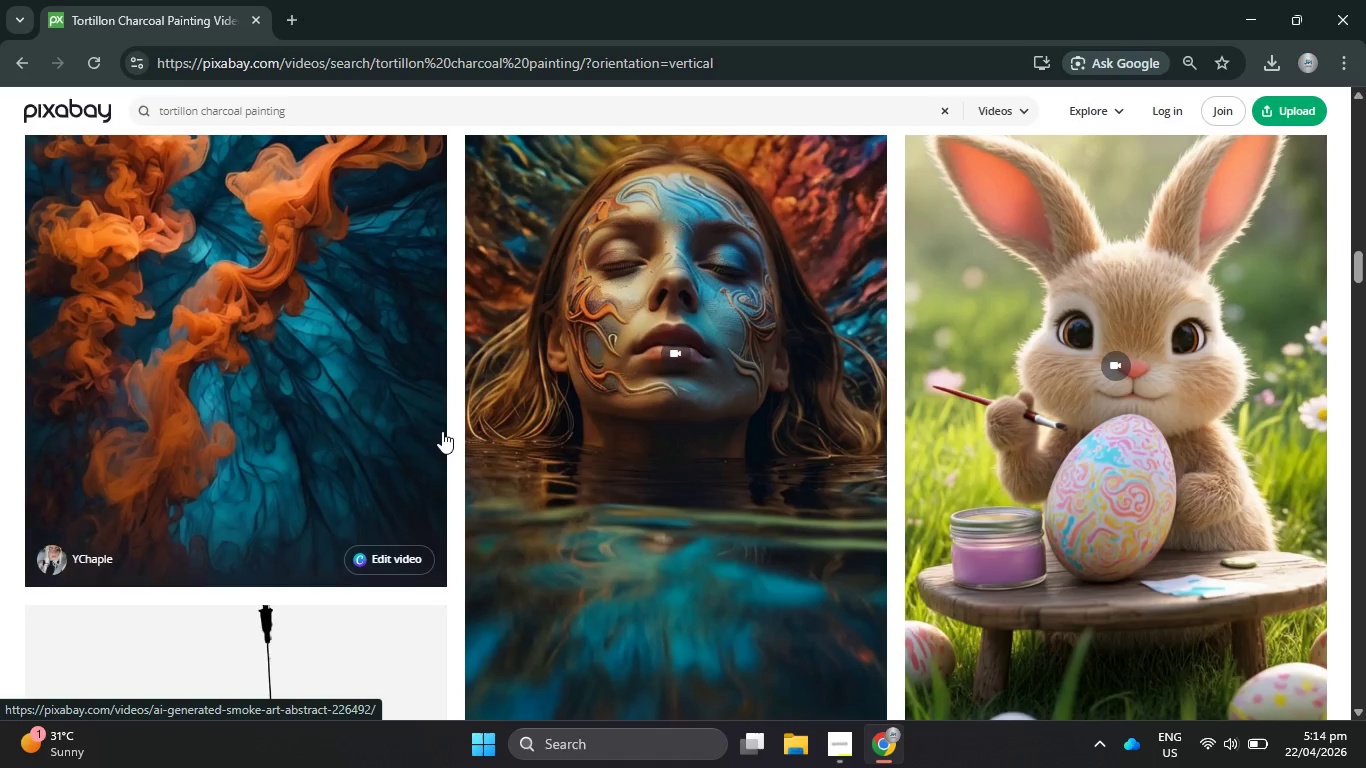 
left_click([29, 71])
 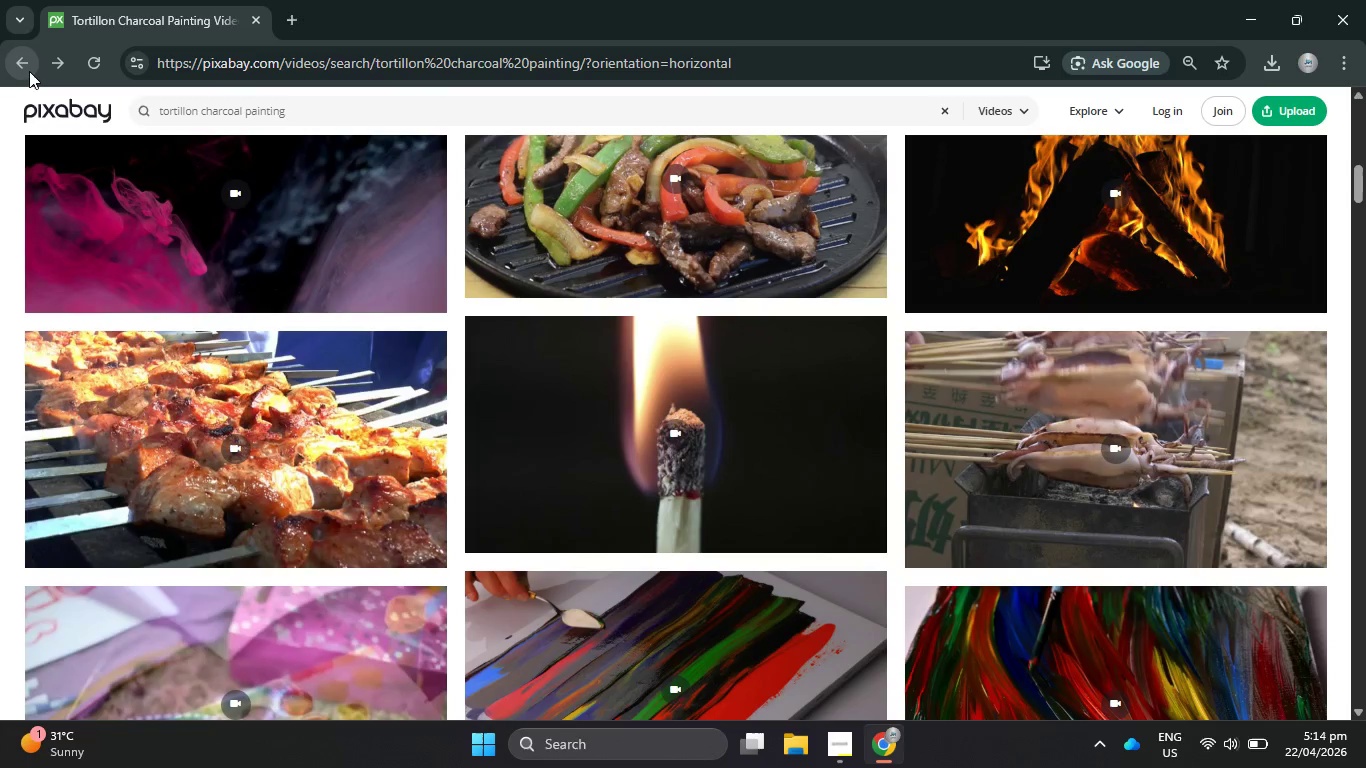 
left_click([29, 71])
 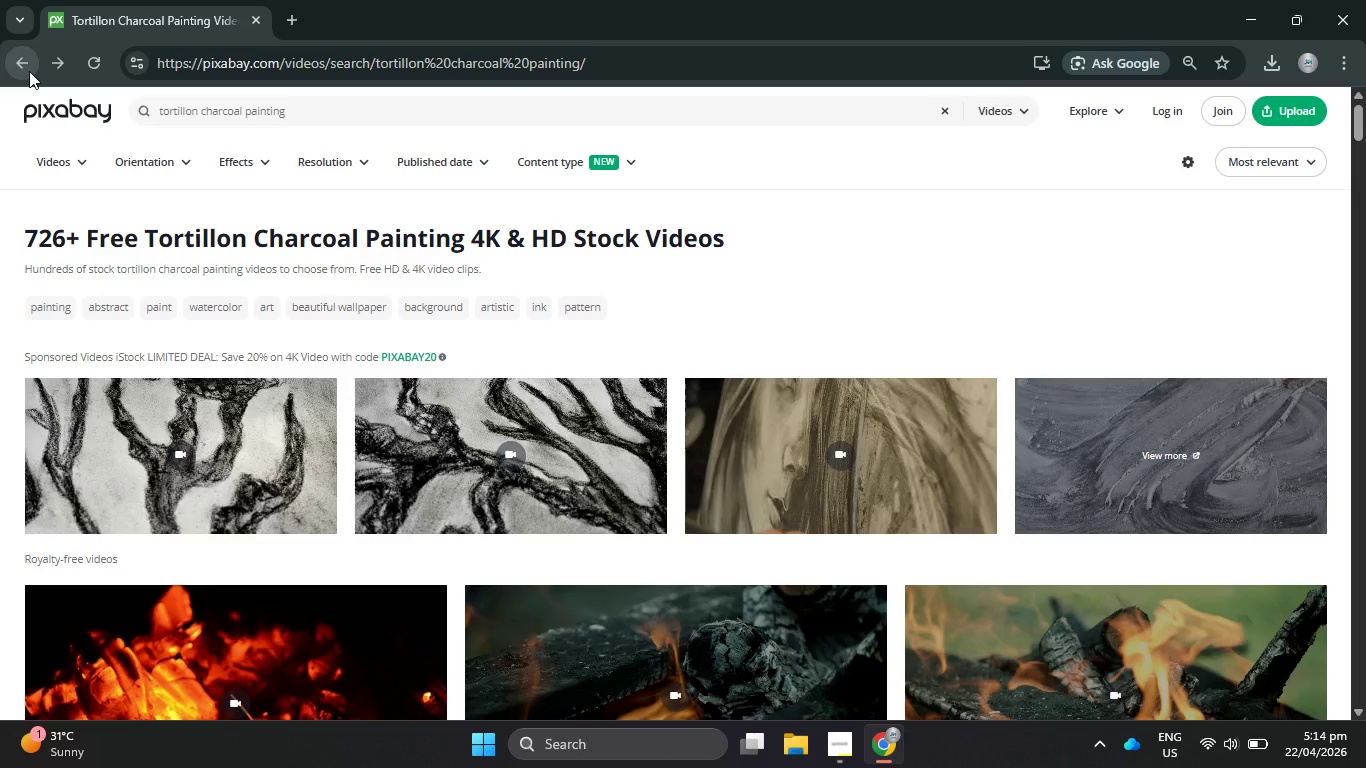 
left_click([31, 71])
 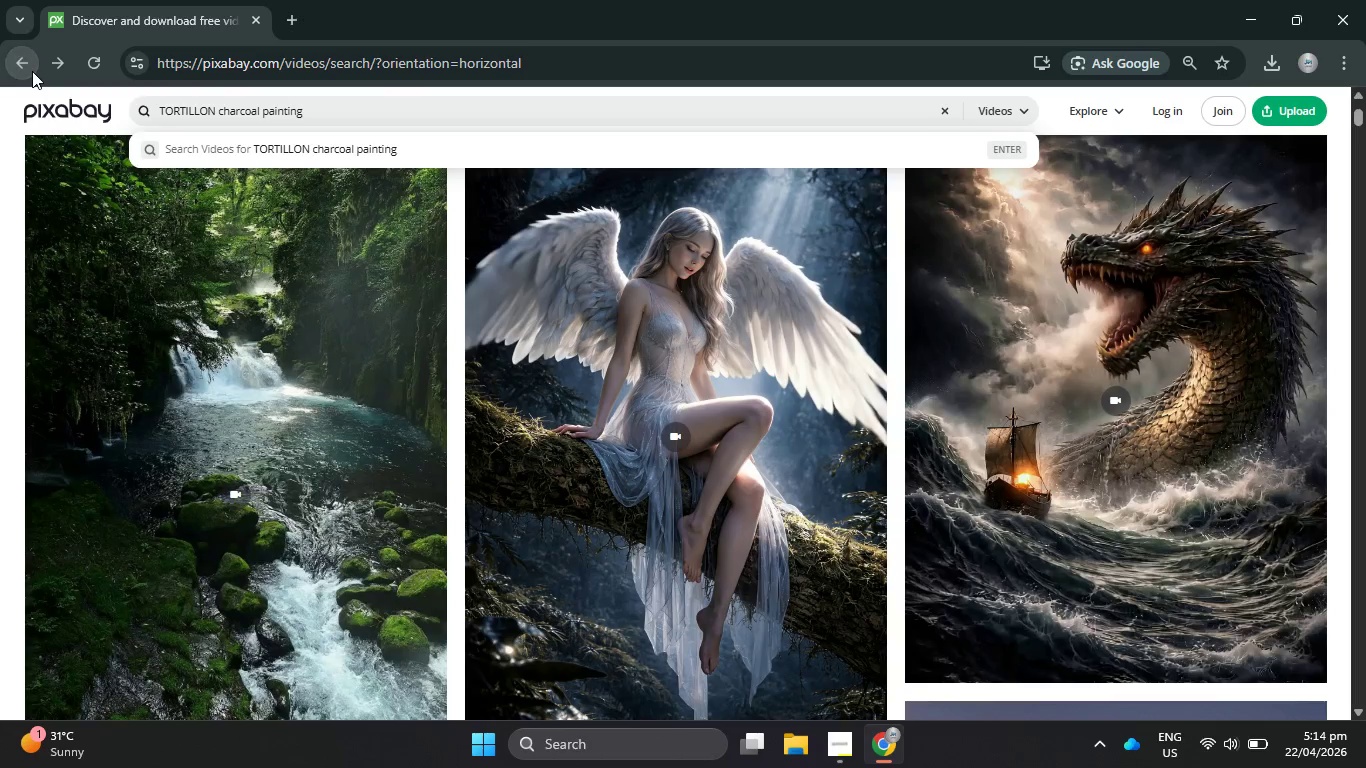 
left_click([32, 71])
 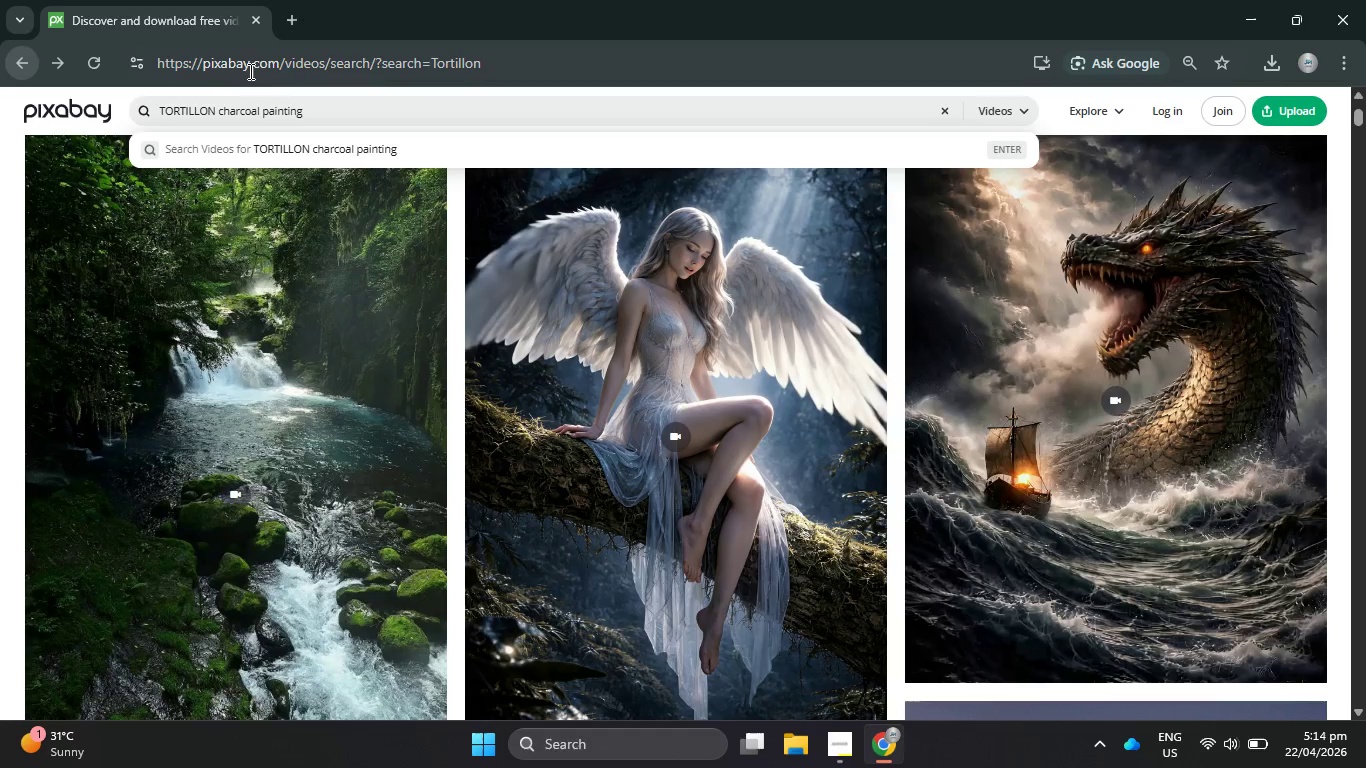 
left_click([253, 68])
 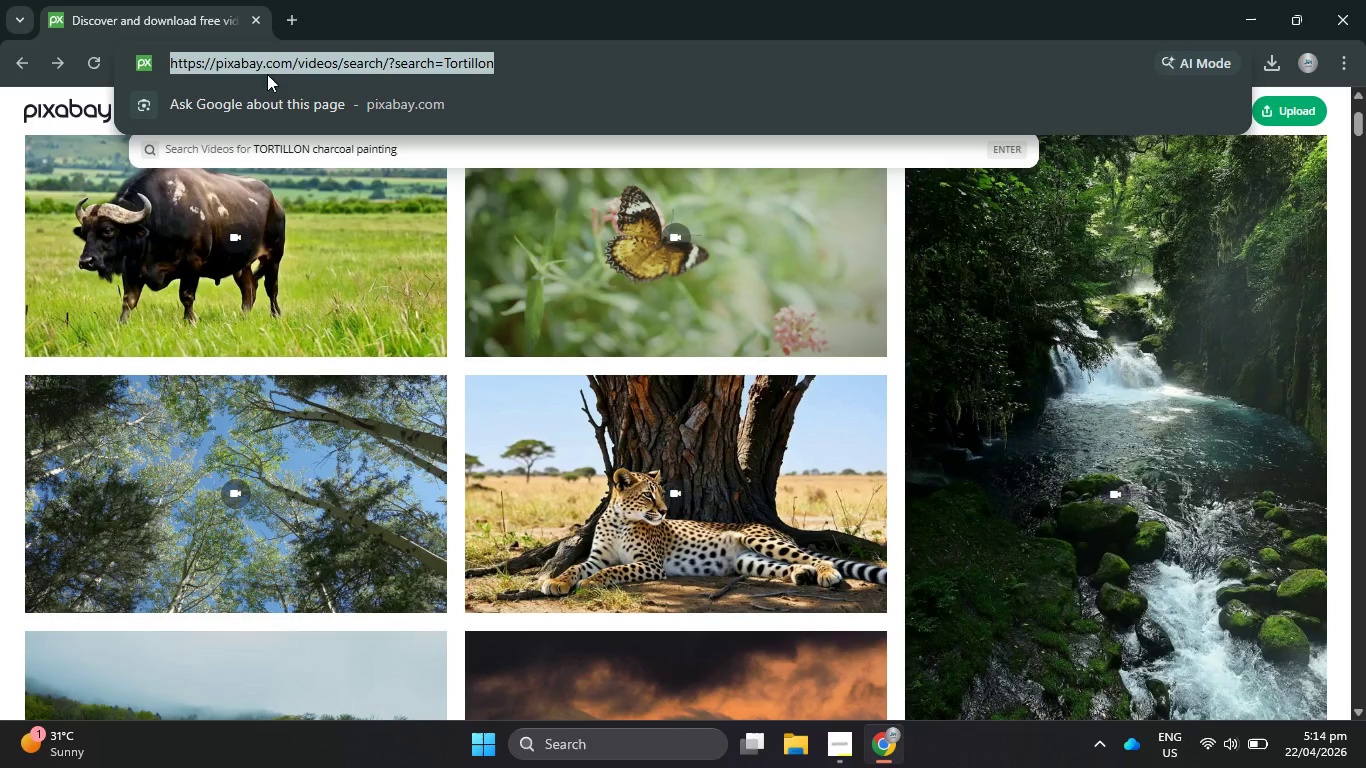 
type(peesl)
key(Backspace)
key(Backspace)
type(s-)
key(Backspace)
key(Backspace)
type(ls)
 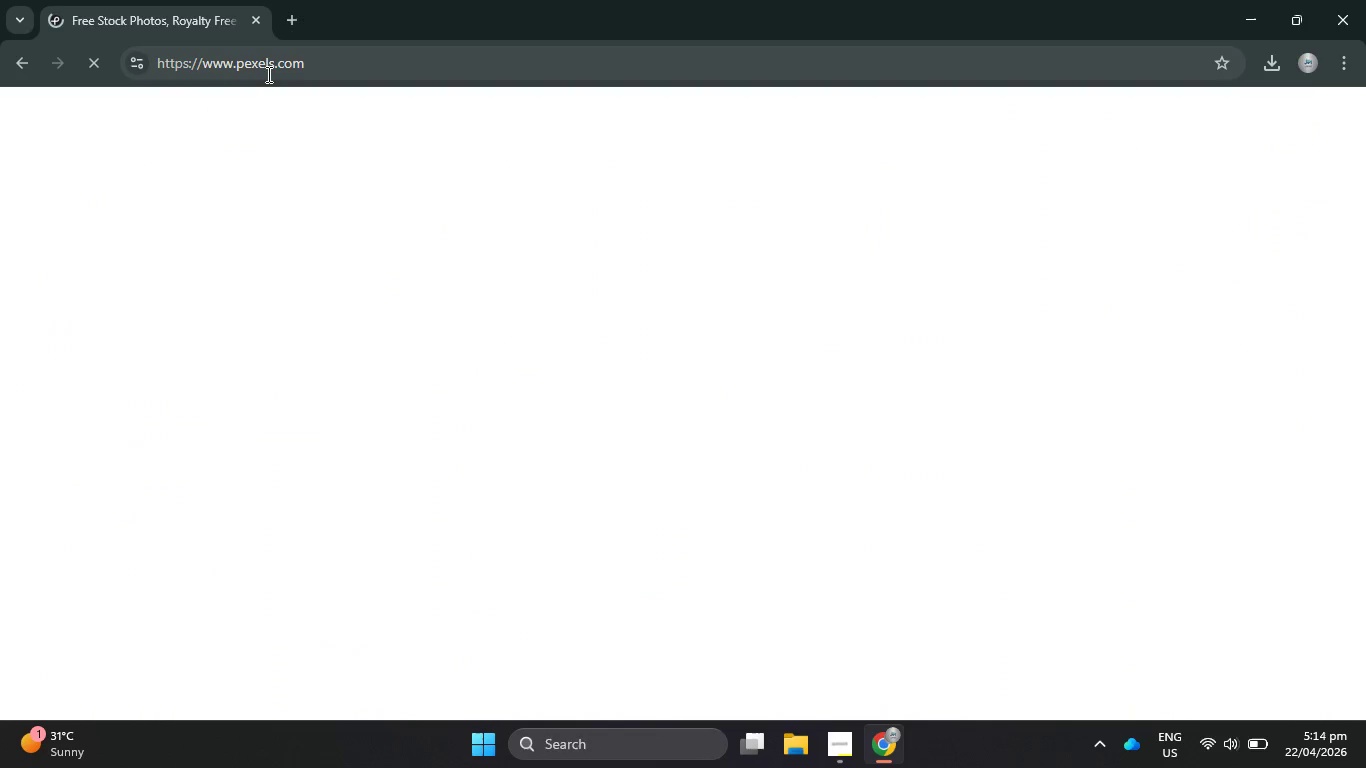 
key(Enter)
 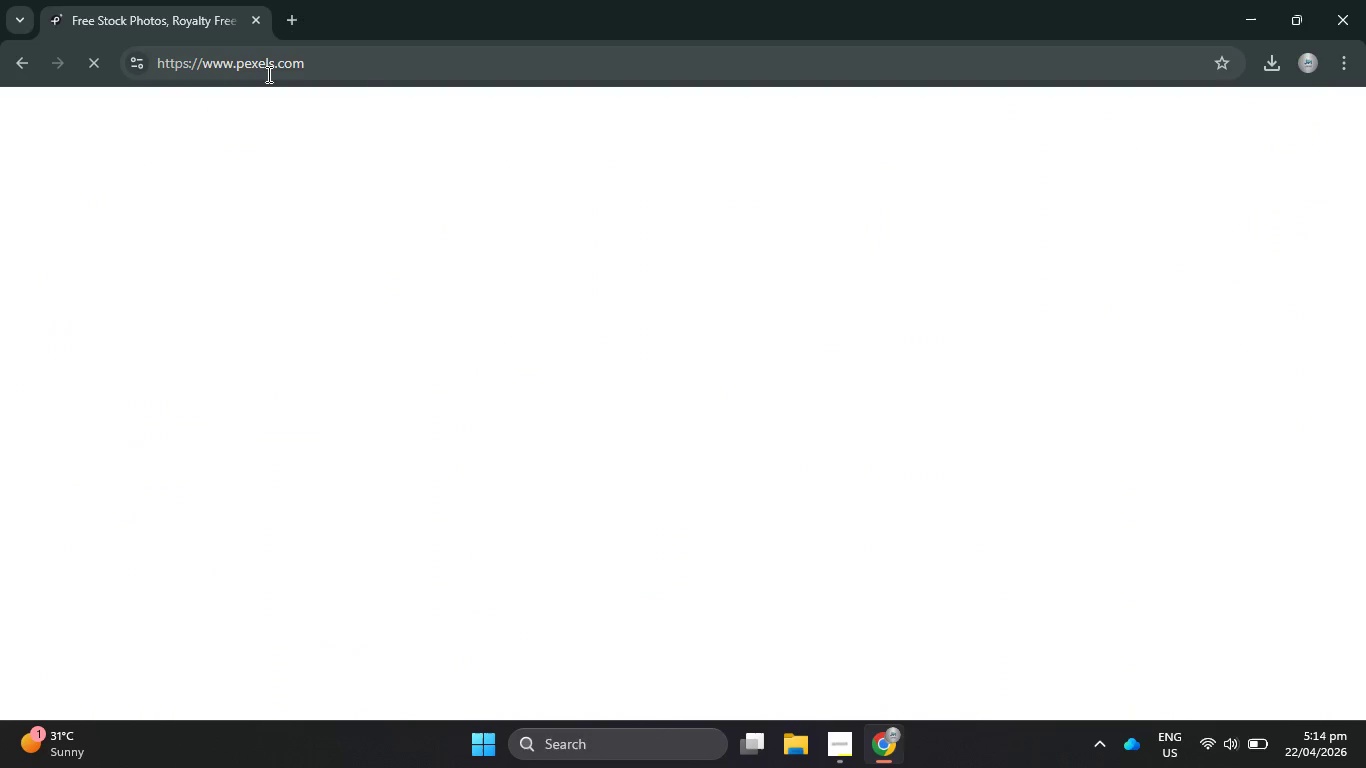 
left_click([296, 20])
 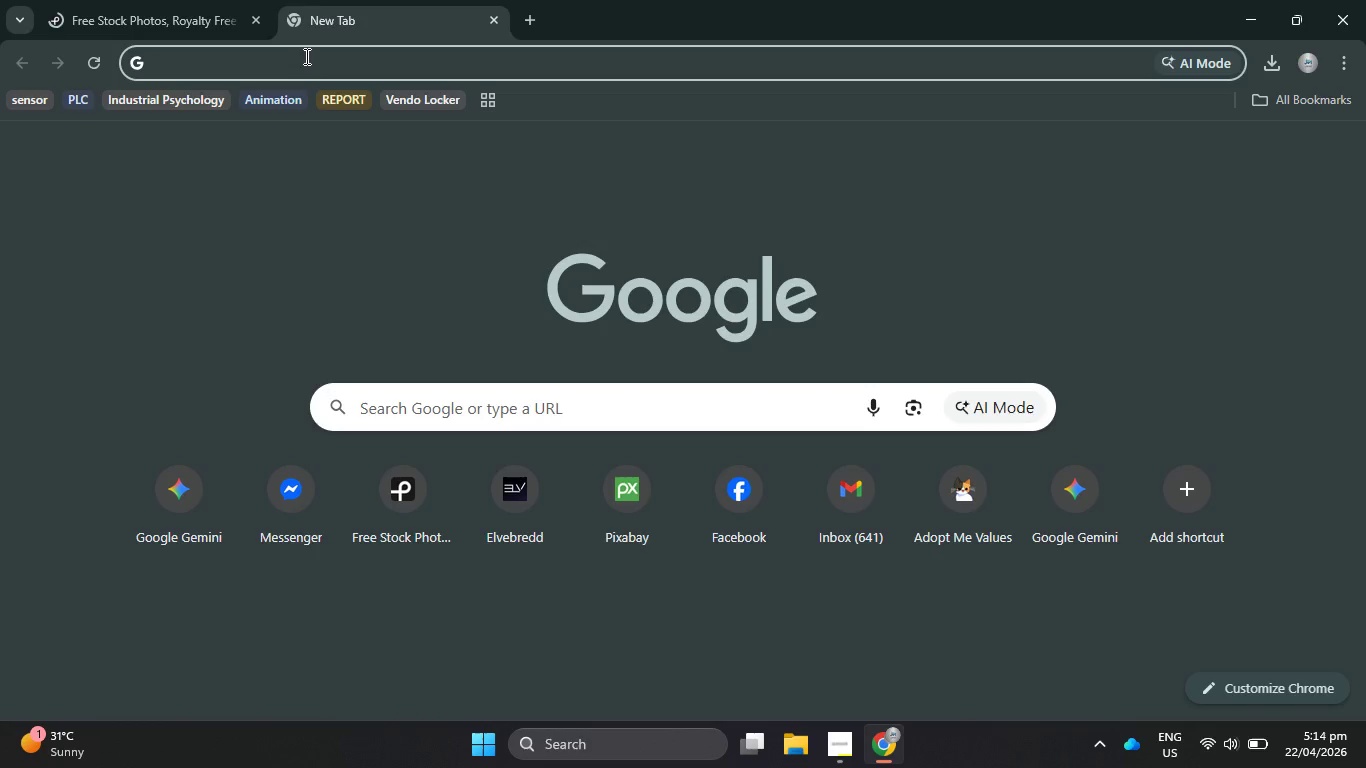 
type(tortillon free sy)
key(Backspace)
key(Backspace)
key(Backspace)
key(Backspace)
key(Backspace)
key(Backspace)
key(Backspace)
type(charo)
key(Backspace)
type(coal painting free stock footage)
 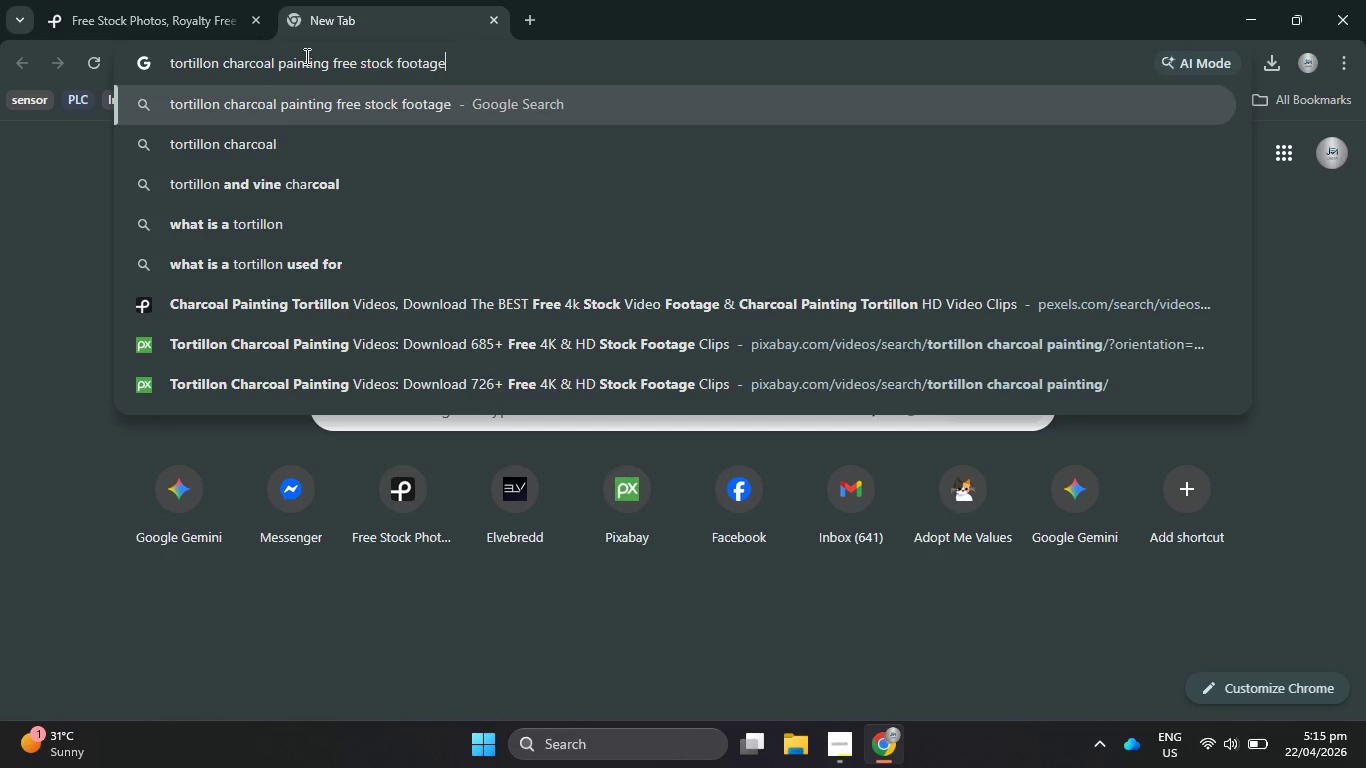 
key(Enter)
 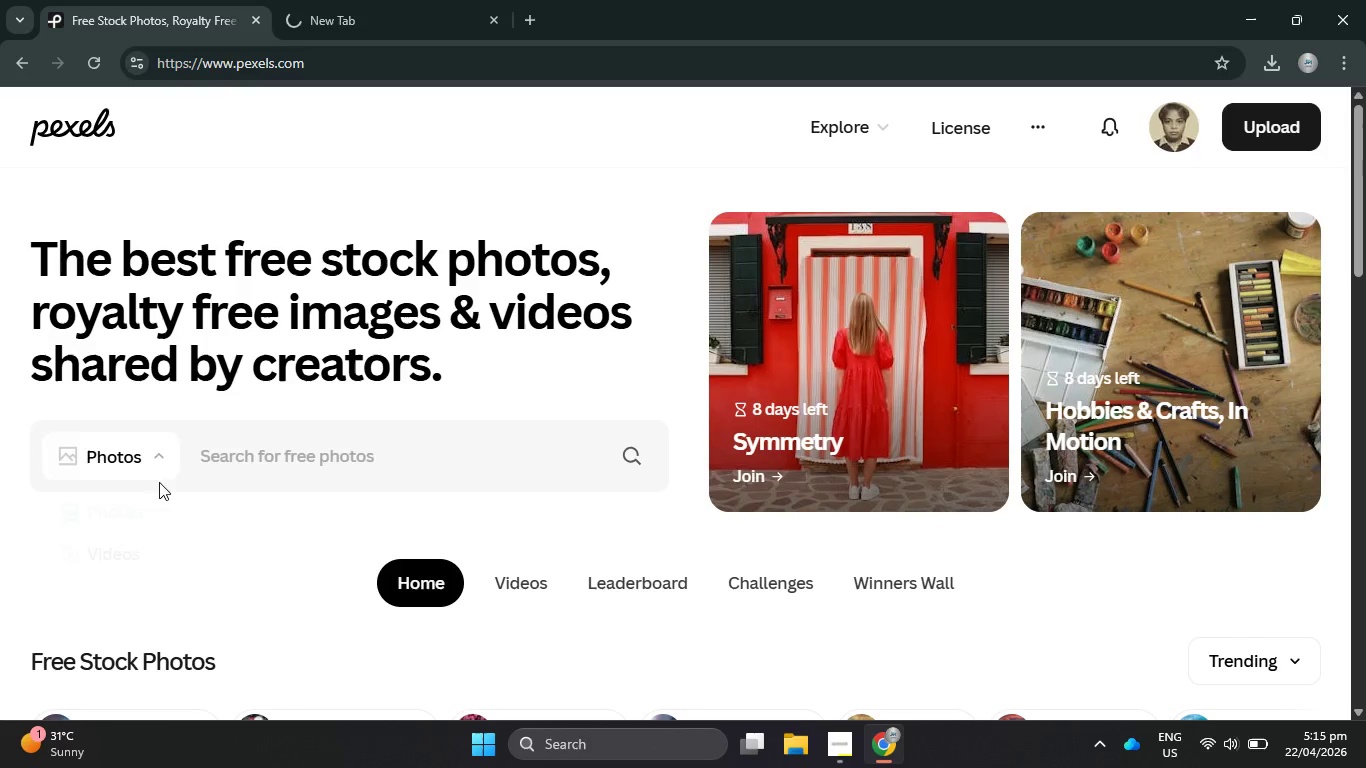 
double_click([111, 553])
 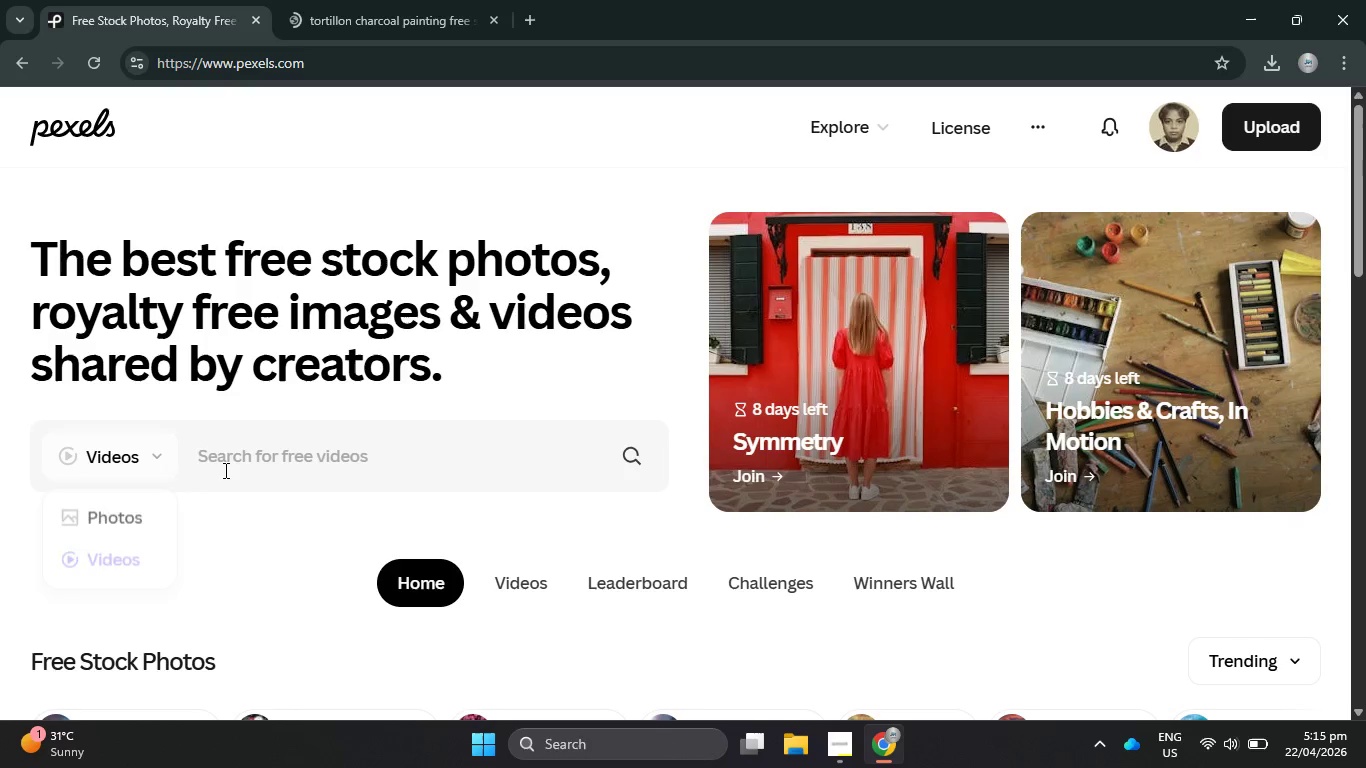 
left_click([232, 468])
 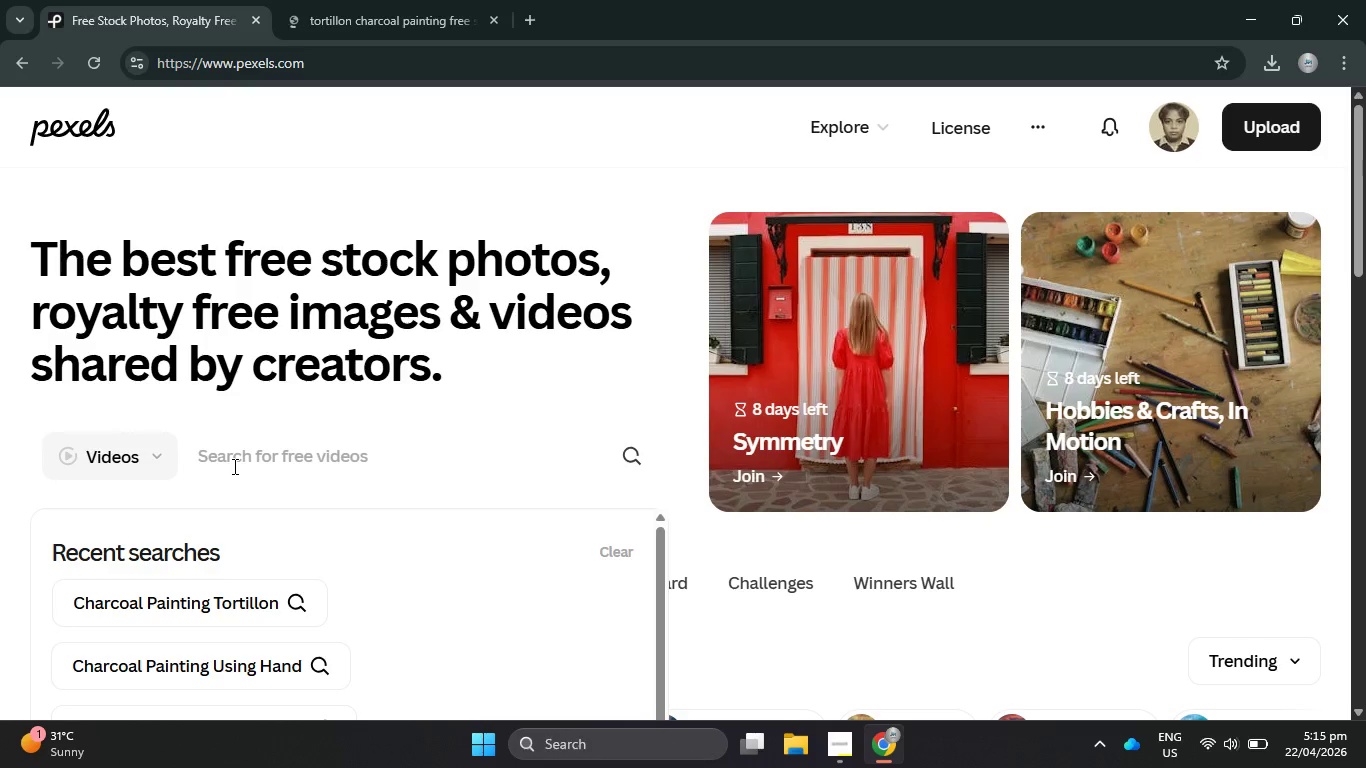 
type(charca)
key(Backspace)
type(oal p)
key(Backspace)
type(hand )
 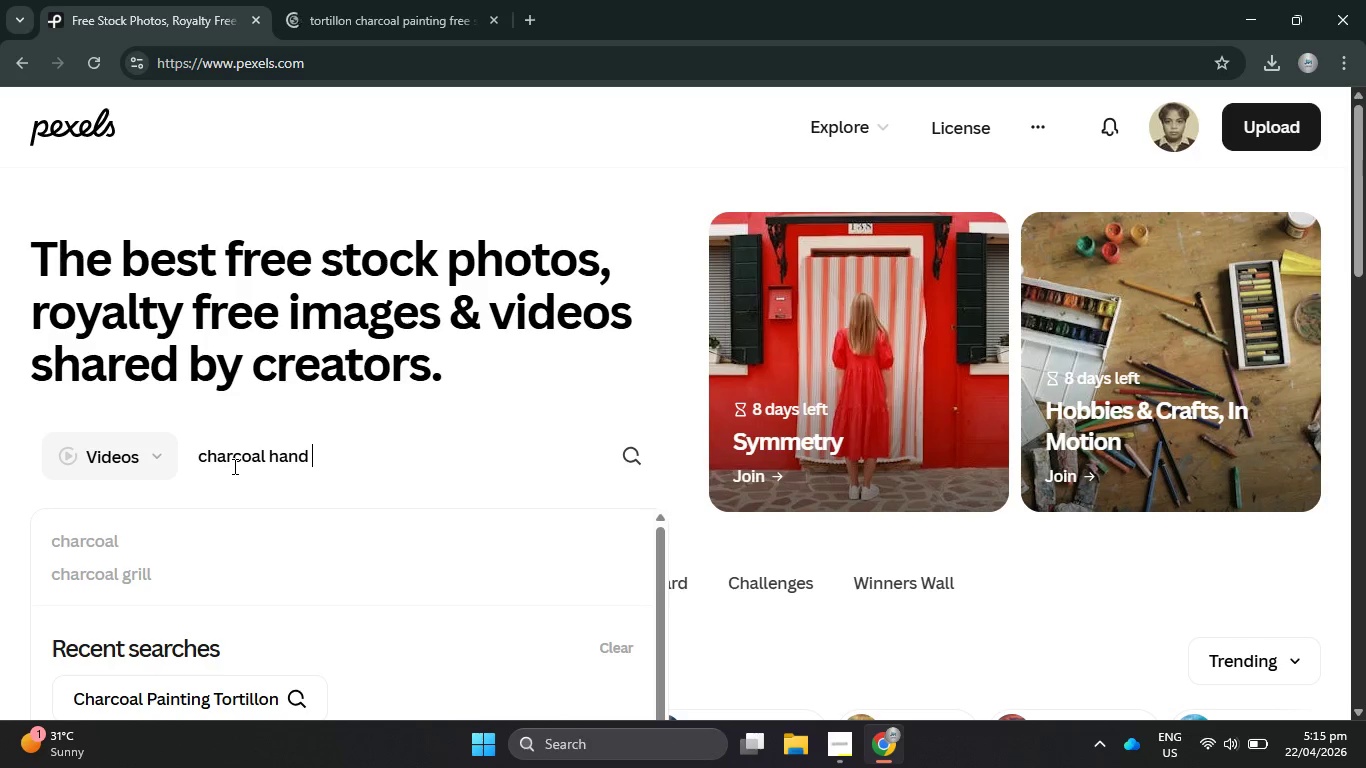 
key(Alt+AltLeft)